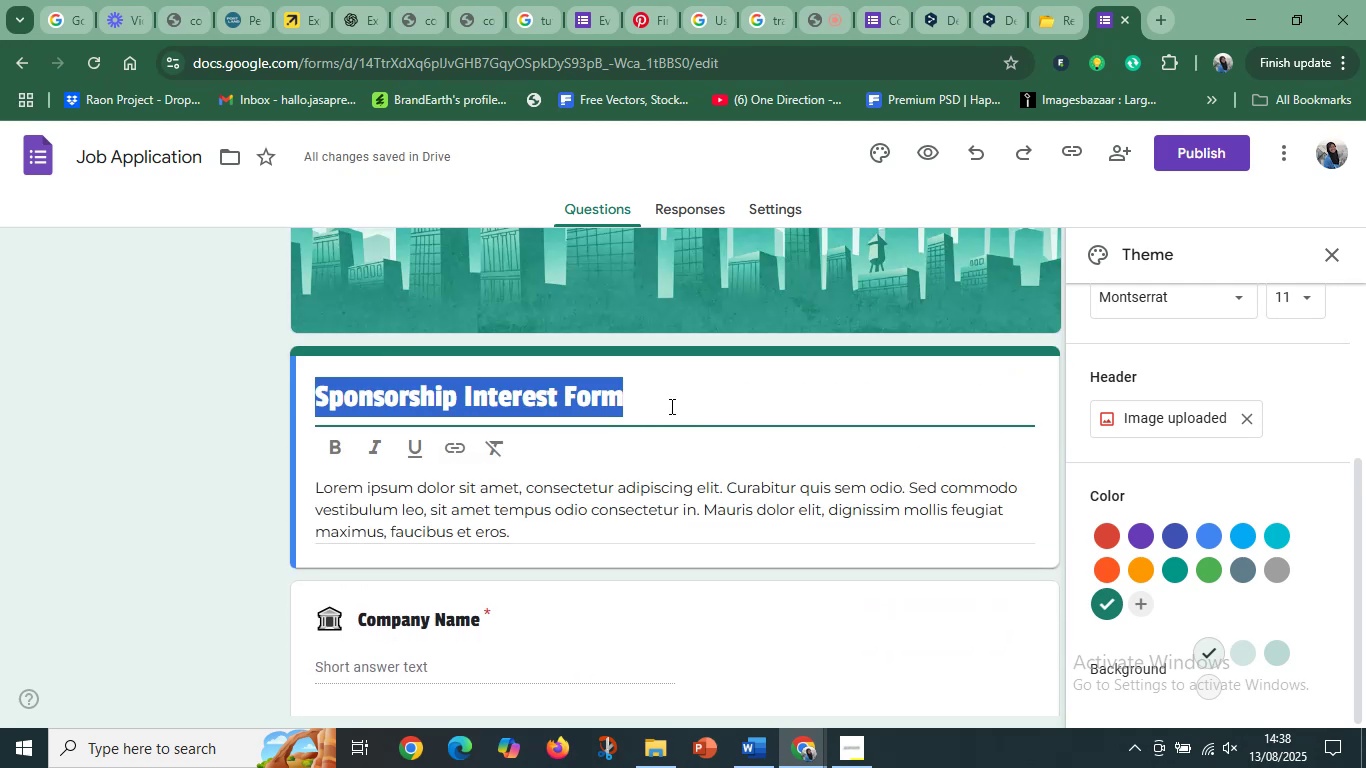 
key(Control+C)
 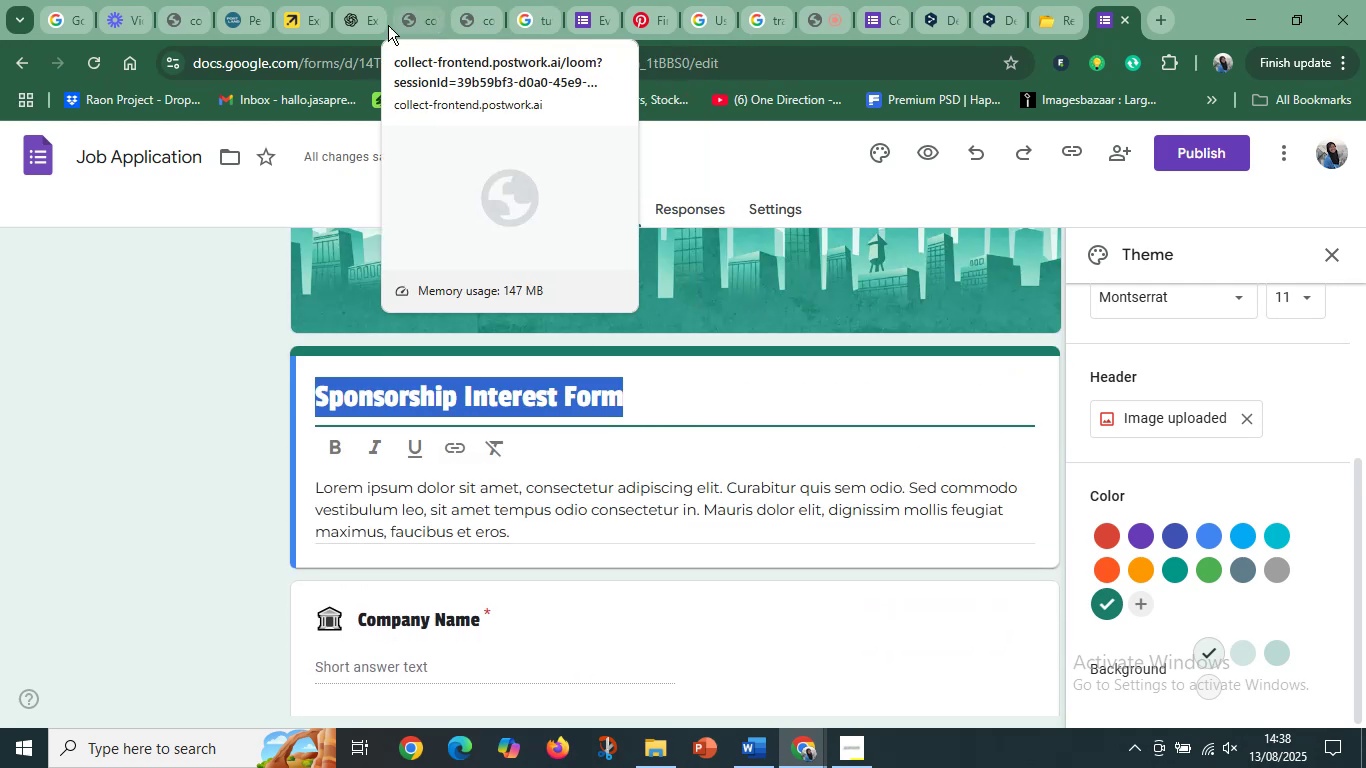 
left_click([365, 25])
 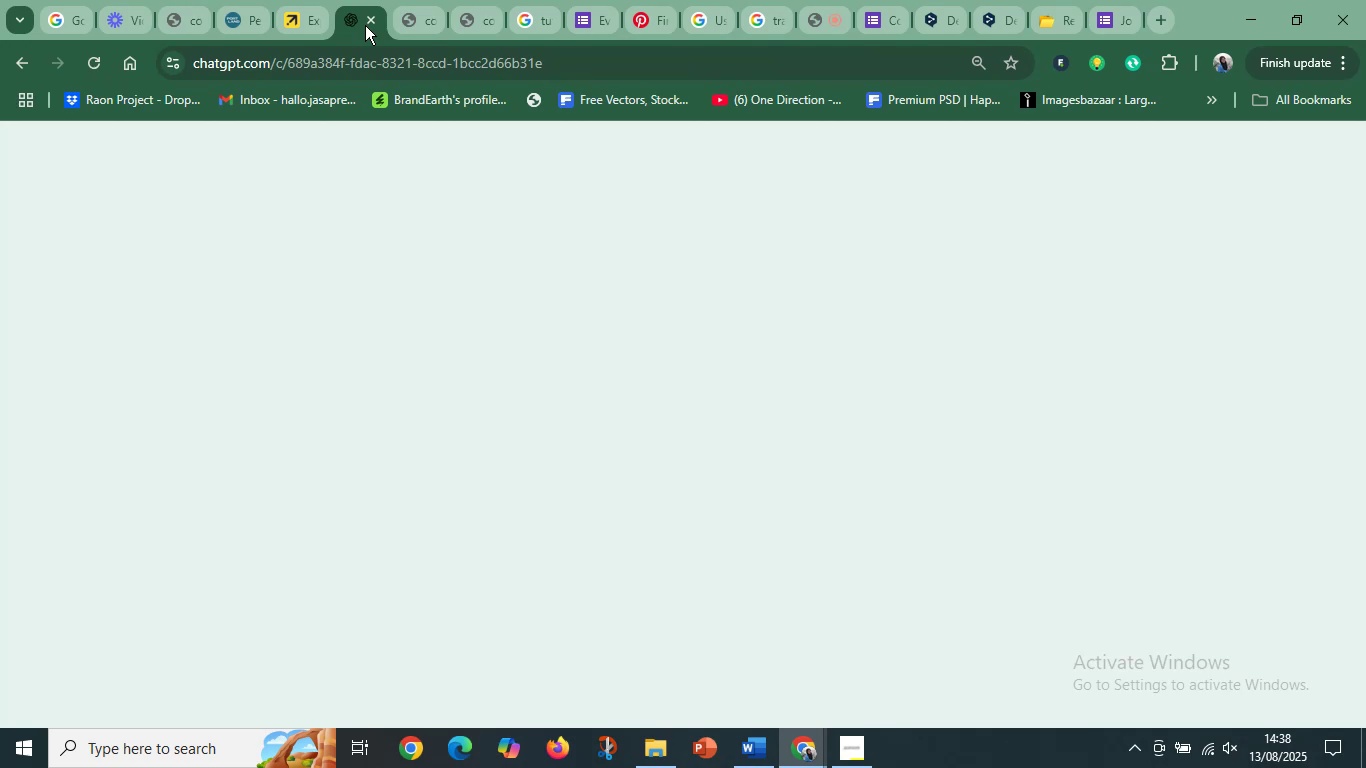 
wait(10.11)
 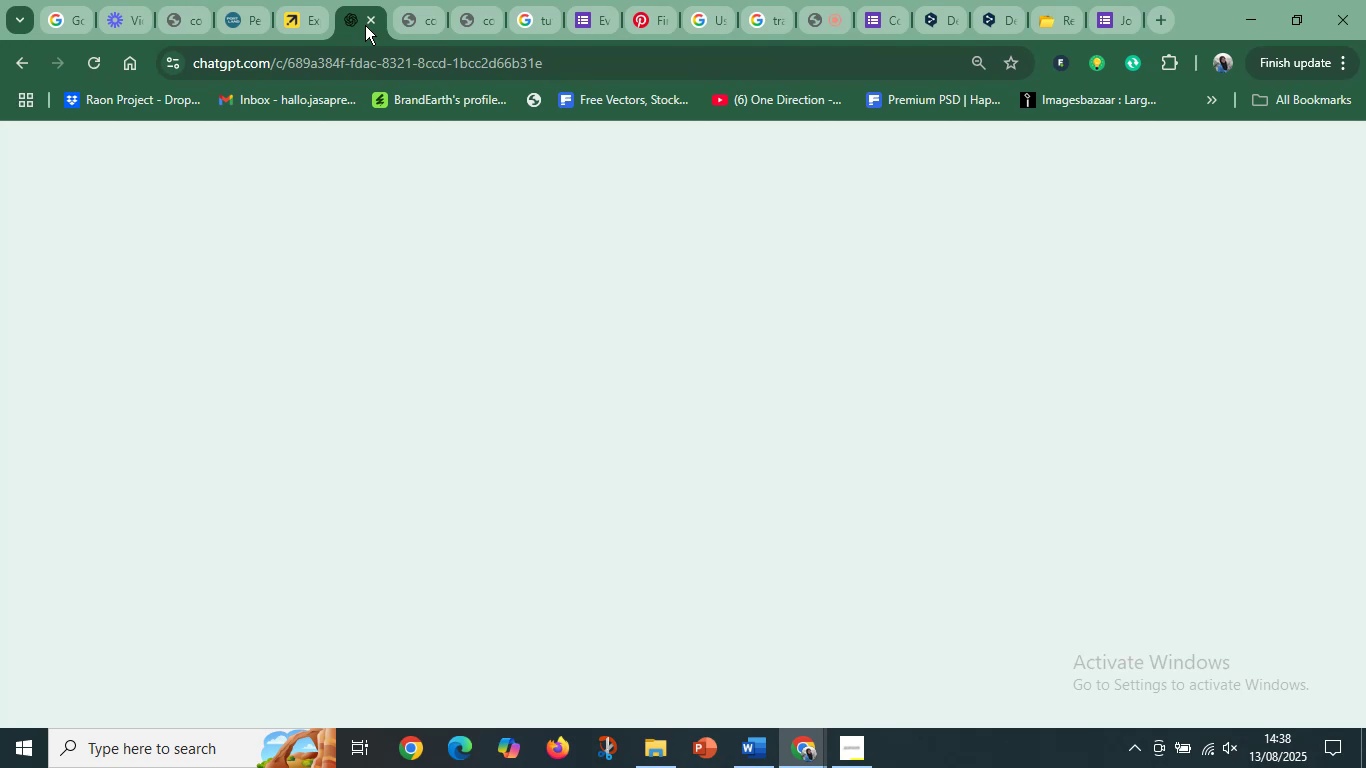 
left_click([593, 679])
 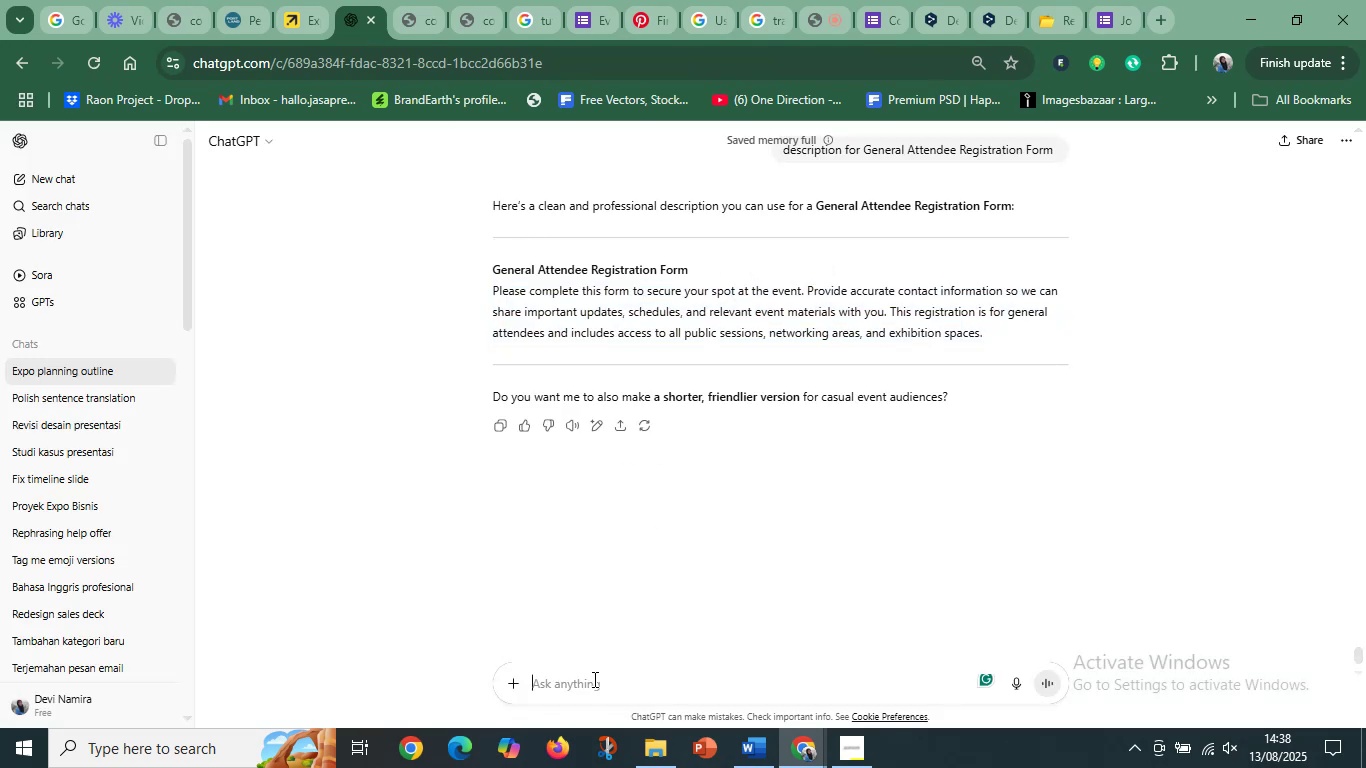 
key(Control+V)
 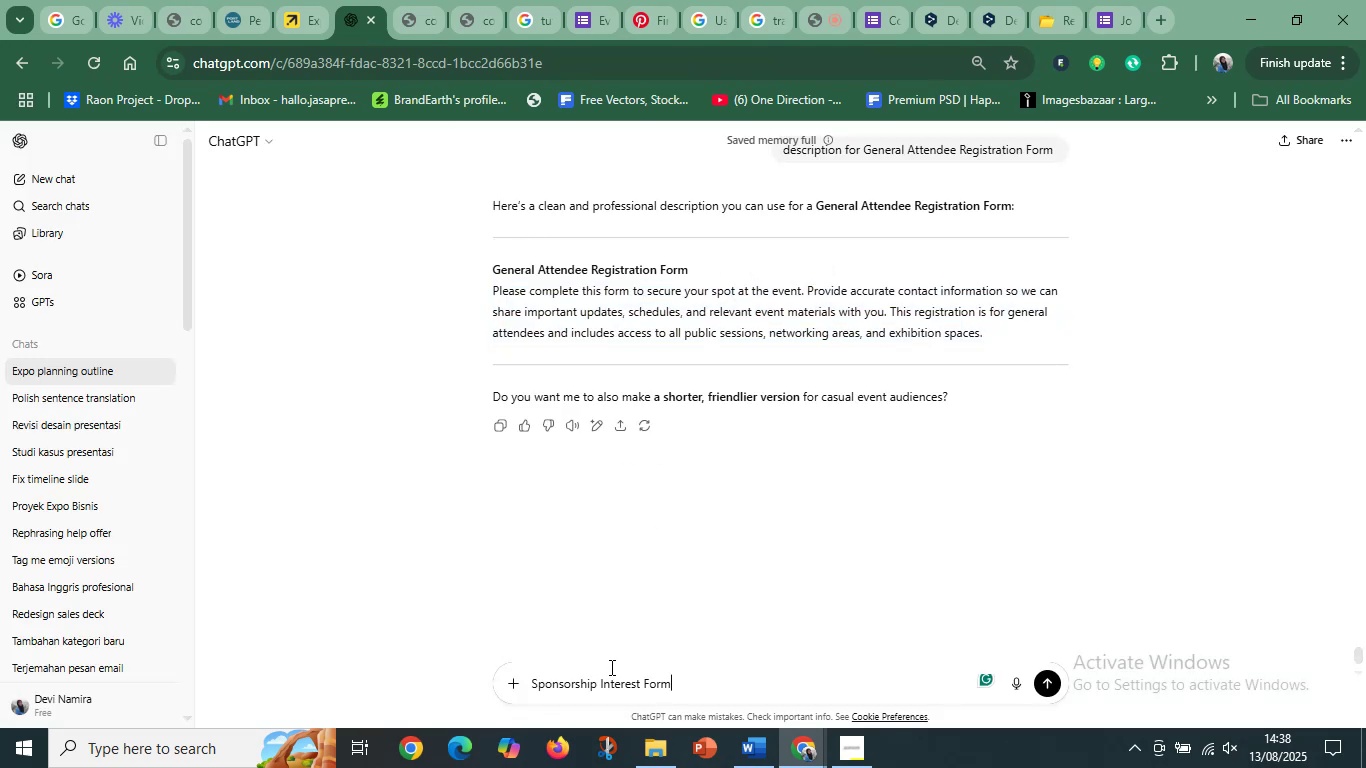 
scroll: coordinate [634, 601], scroll_direction: up, amount: 2.0
 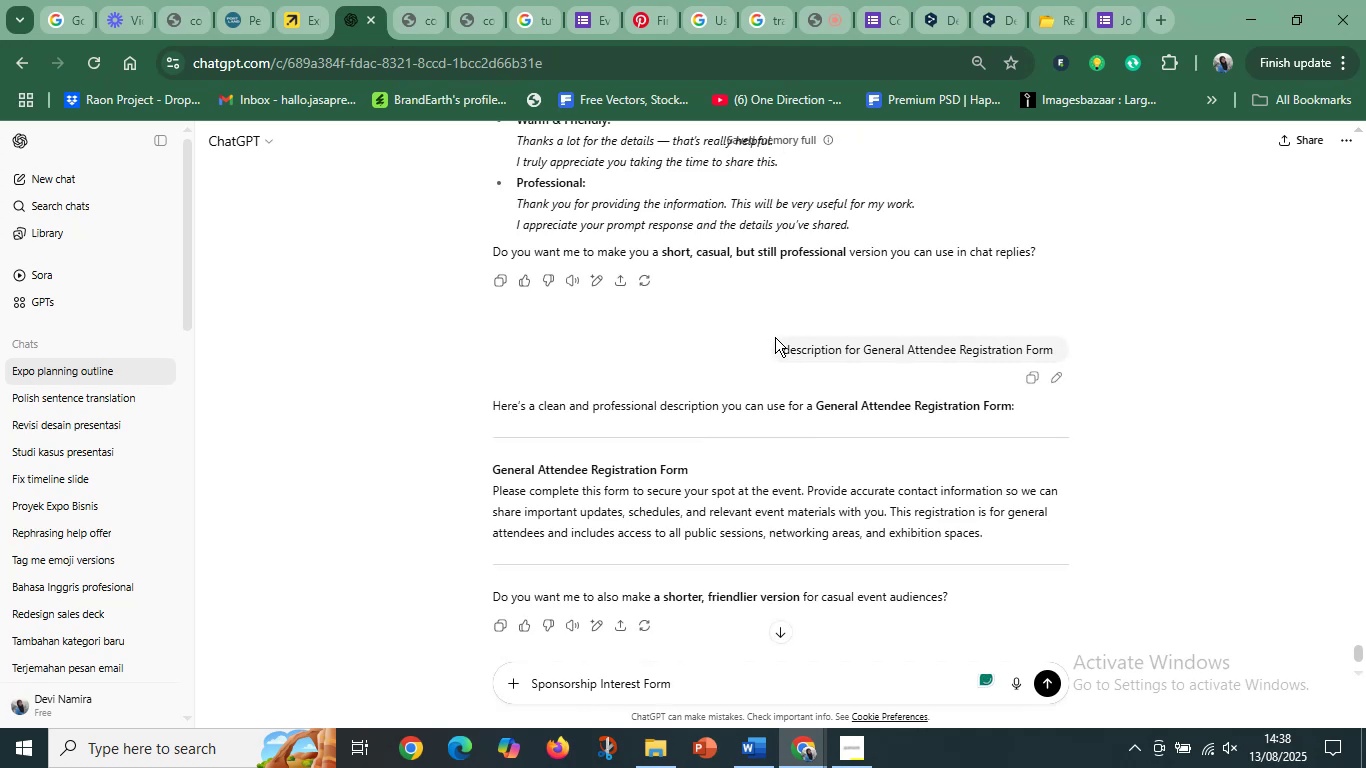 
left_click_drag(start_coordinate=[782, 349], to_coordinate=[861, 350])
 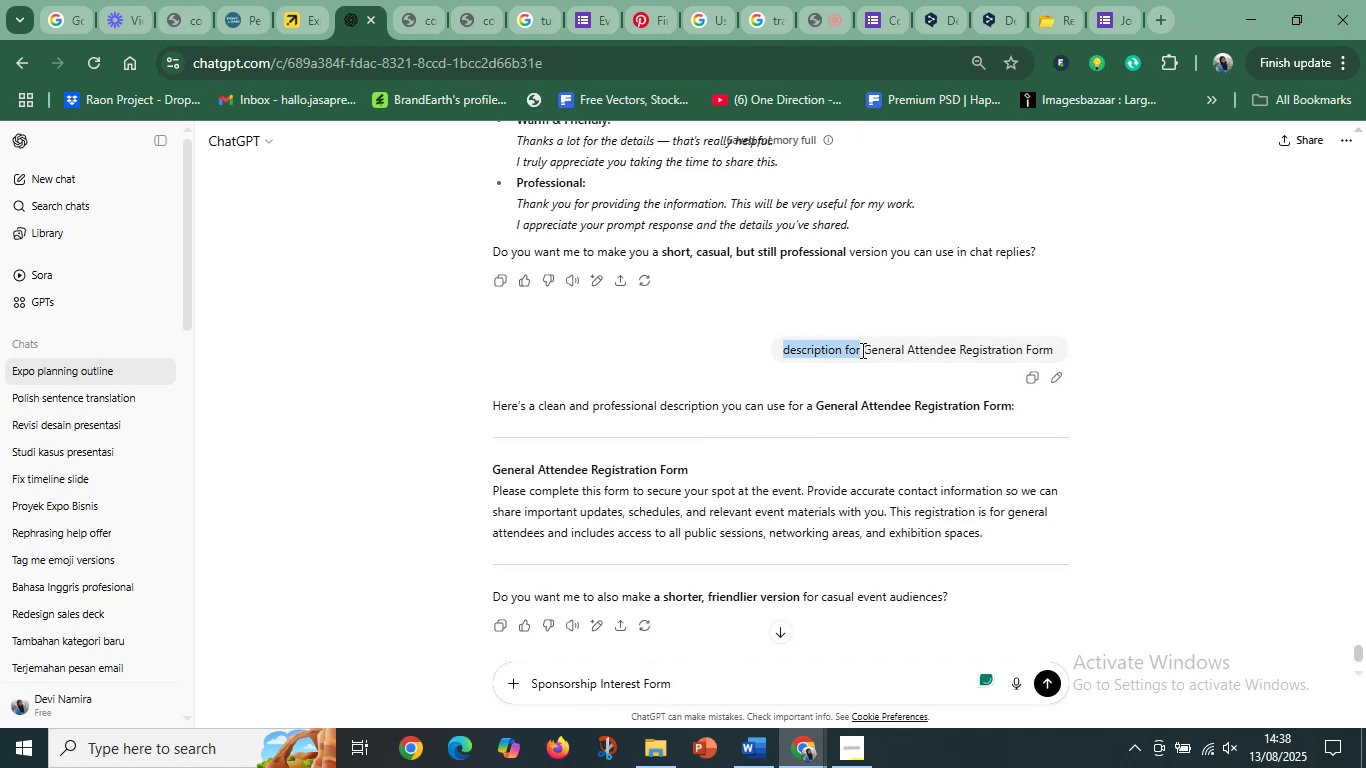 
key(Control+C)
 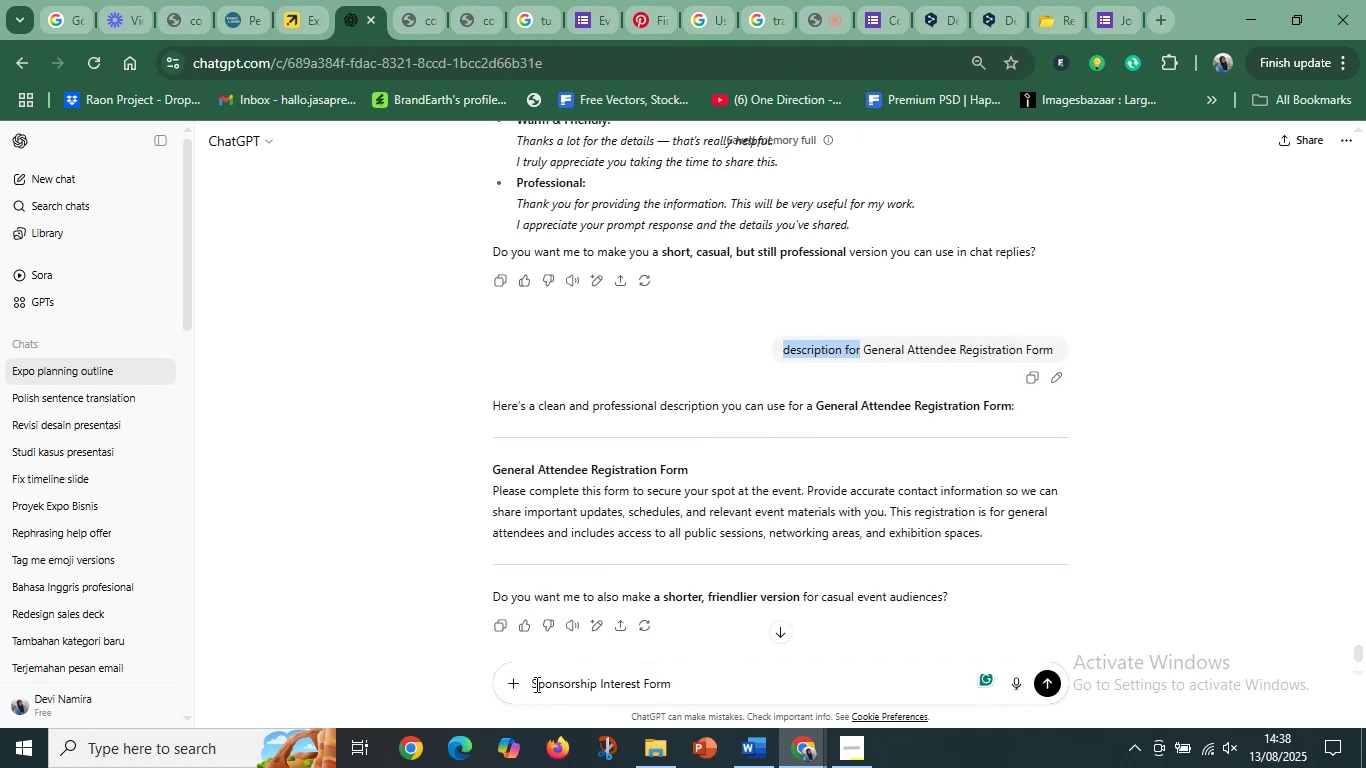 
left_click([534, 684])
 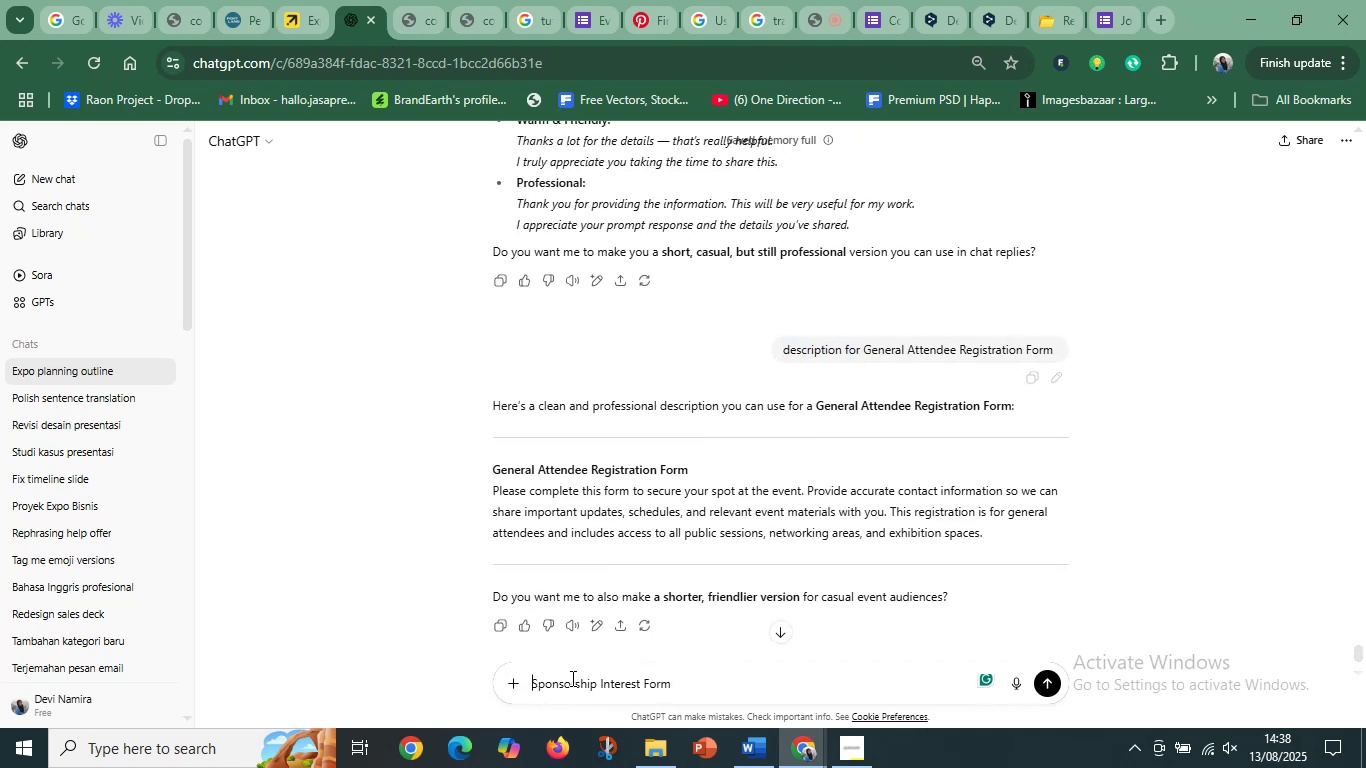 
key(Control+V)
 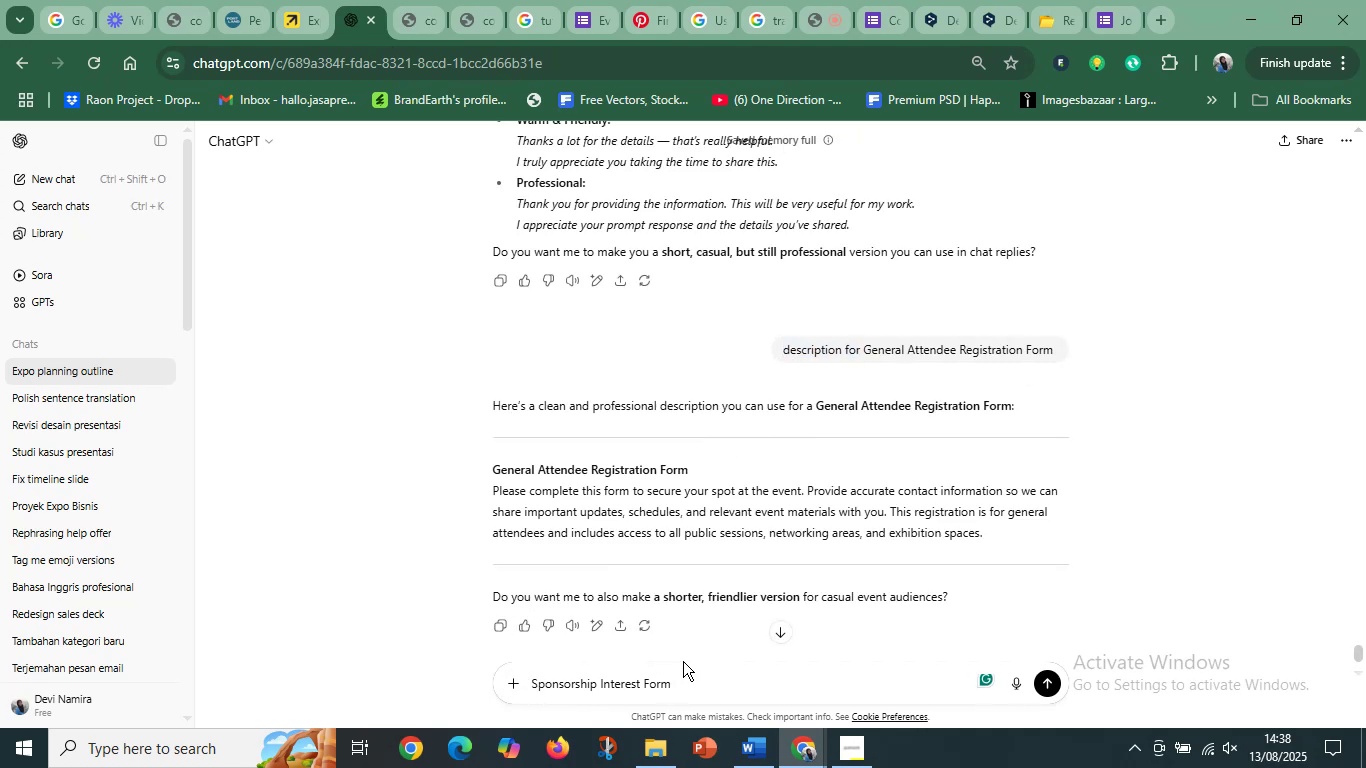 
key(Space)
 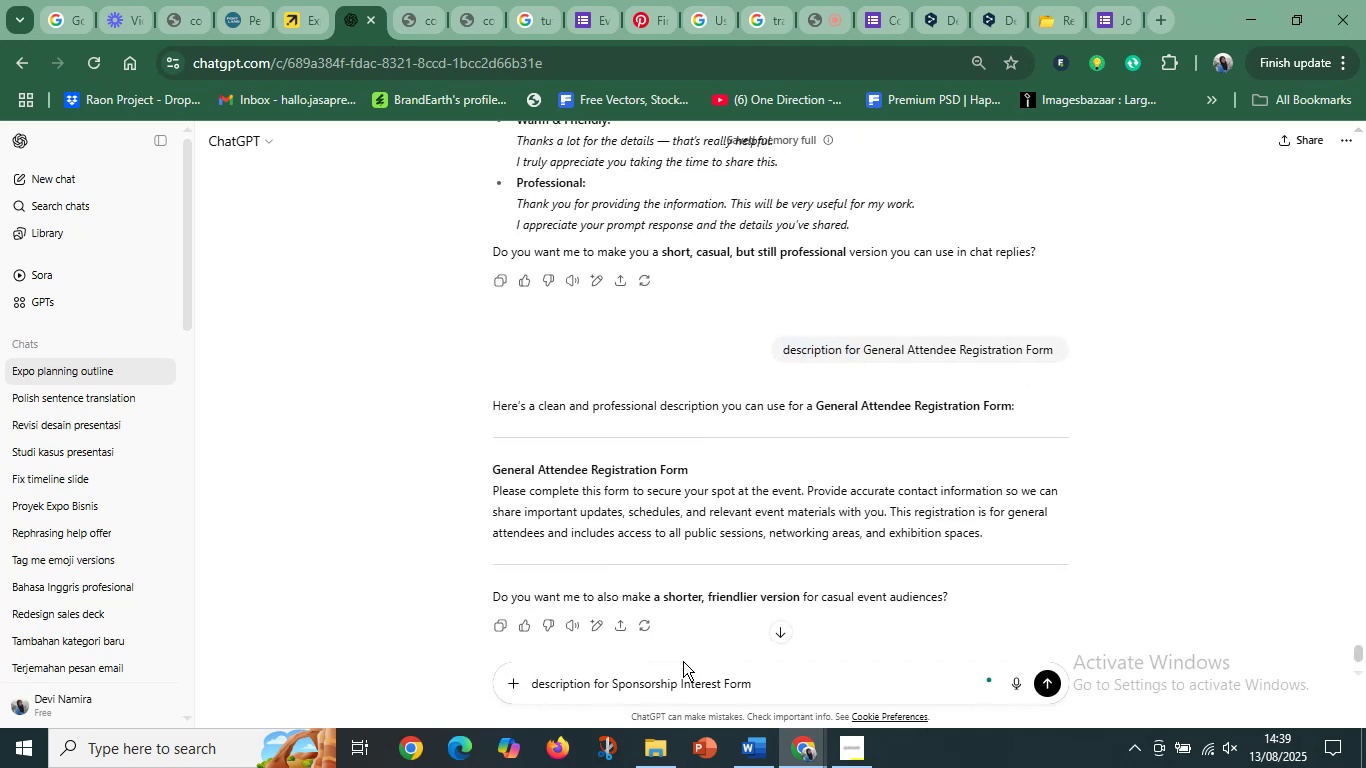 
key(Enter)
 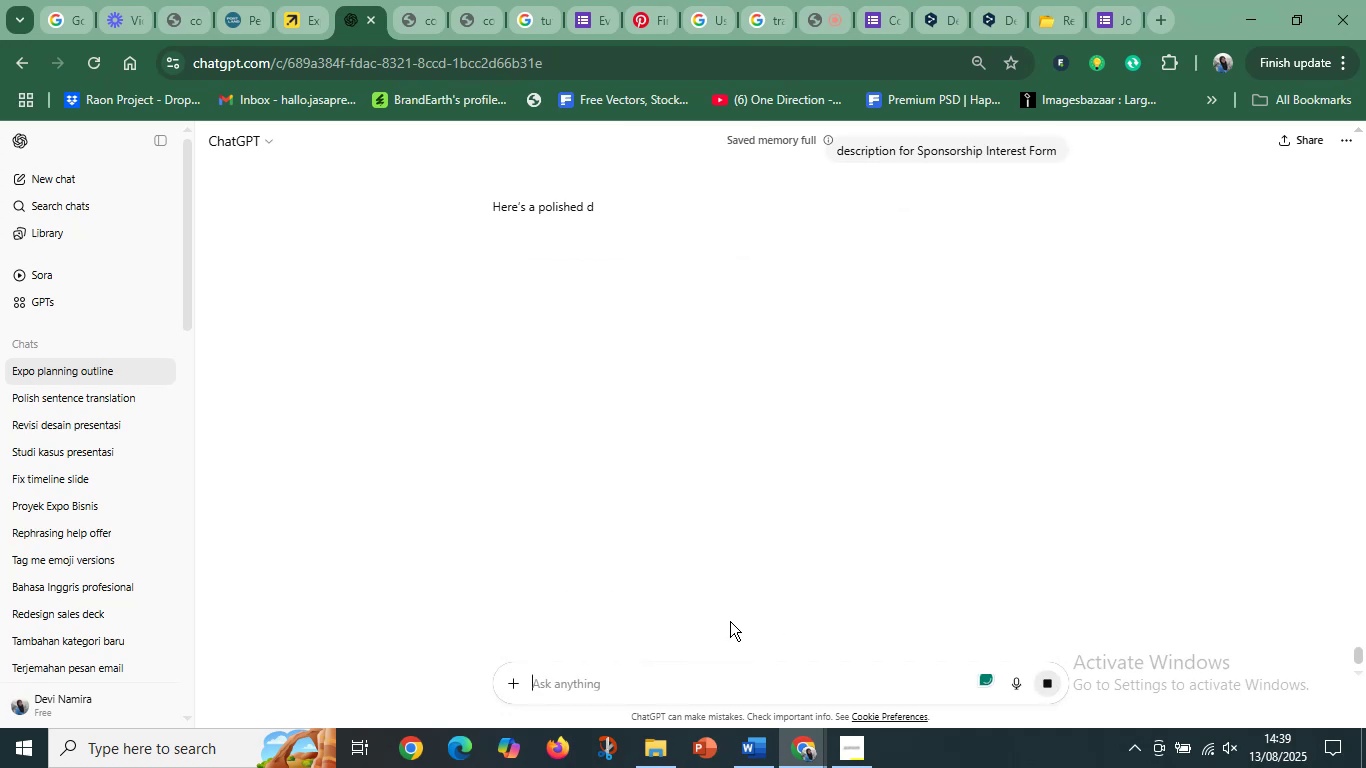 
wait(8.71)
 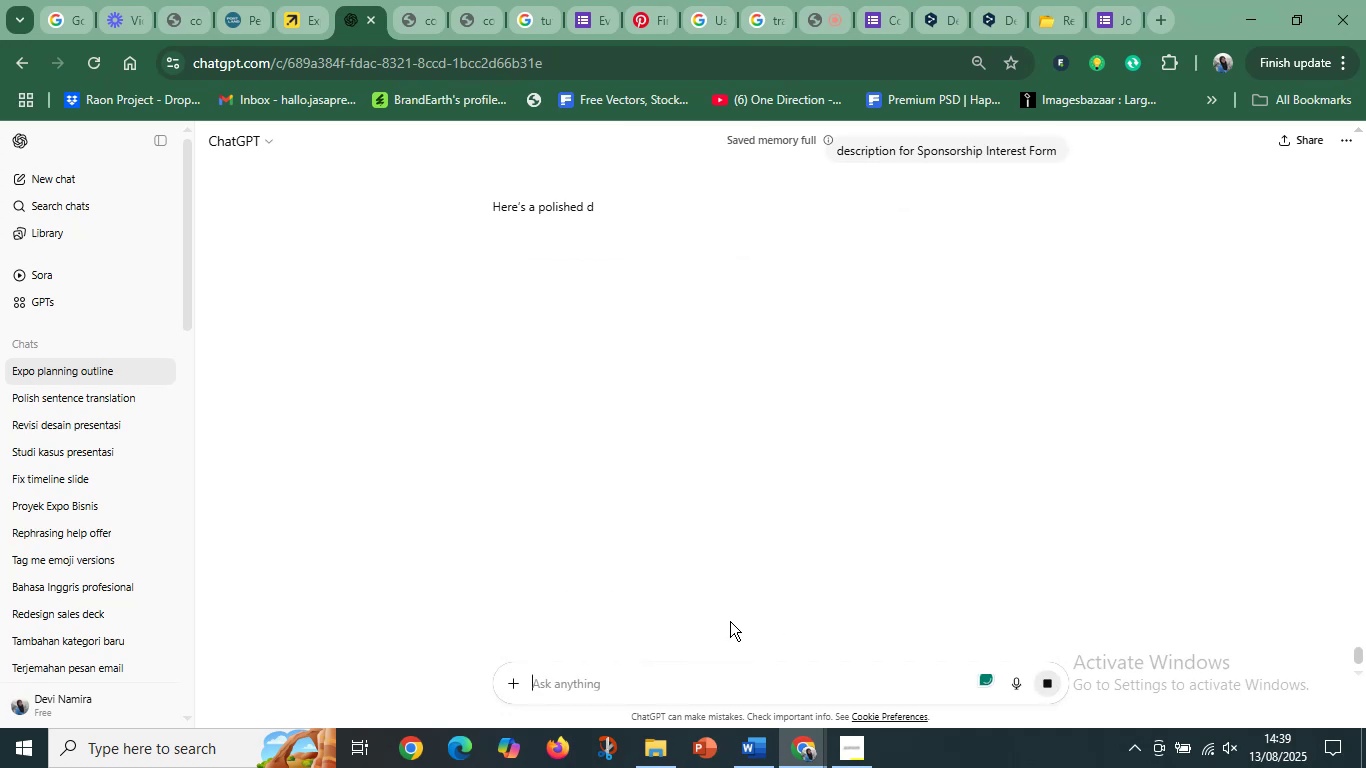 
left_click_drag(start_coordinate=[919, 241], to_coordinate=[923, 257])
 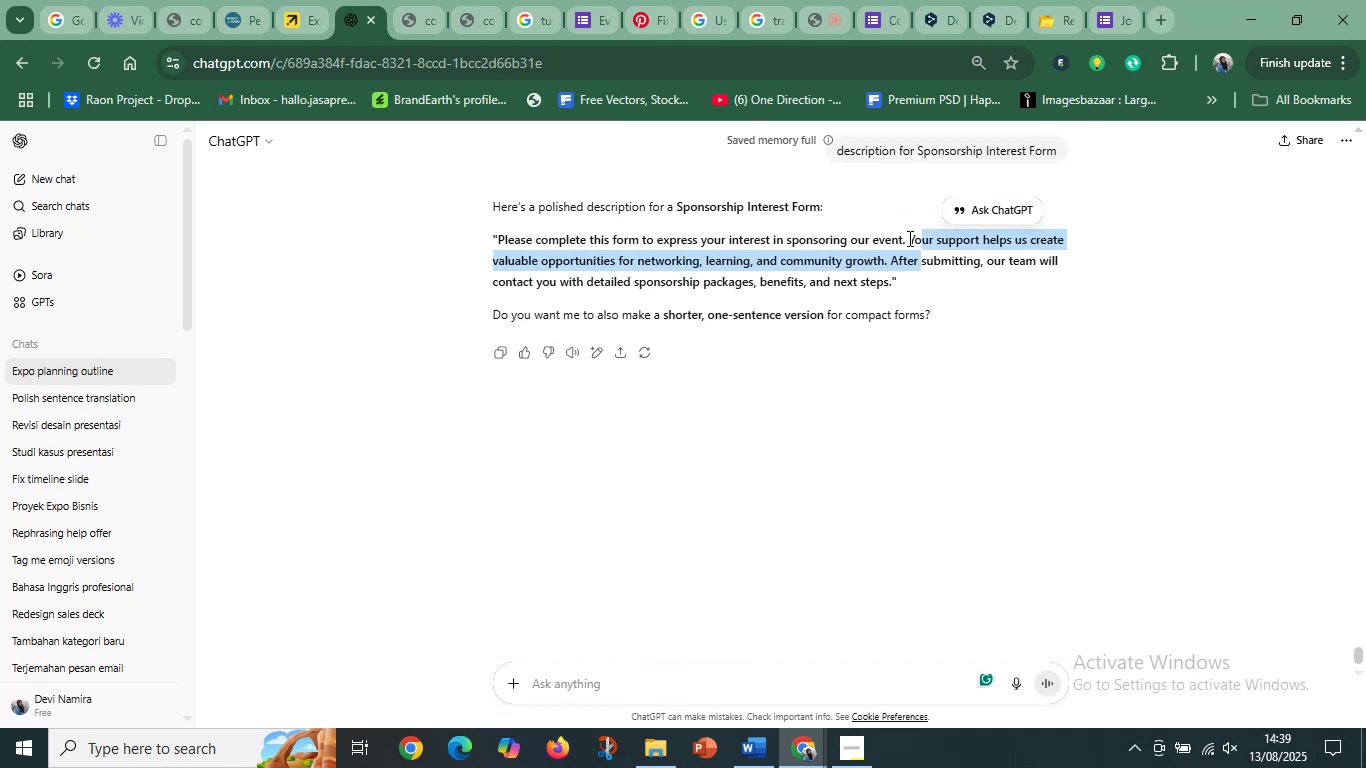 
left_click_drag(start_coordinate=[908, 238], to_coordinate=[892, 275])
 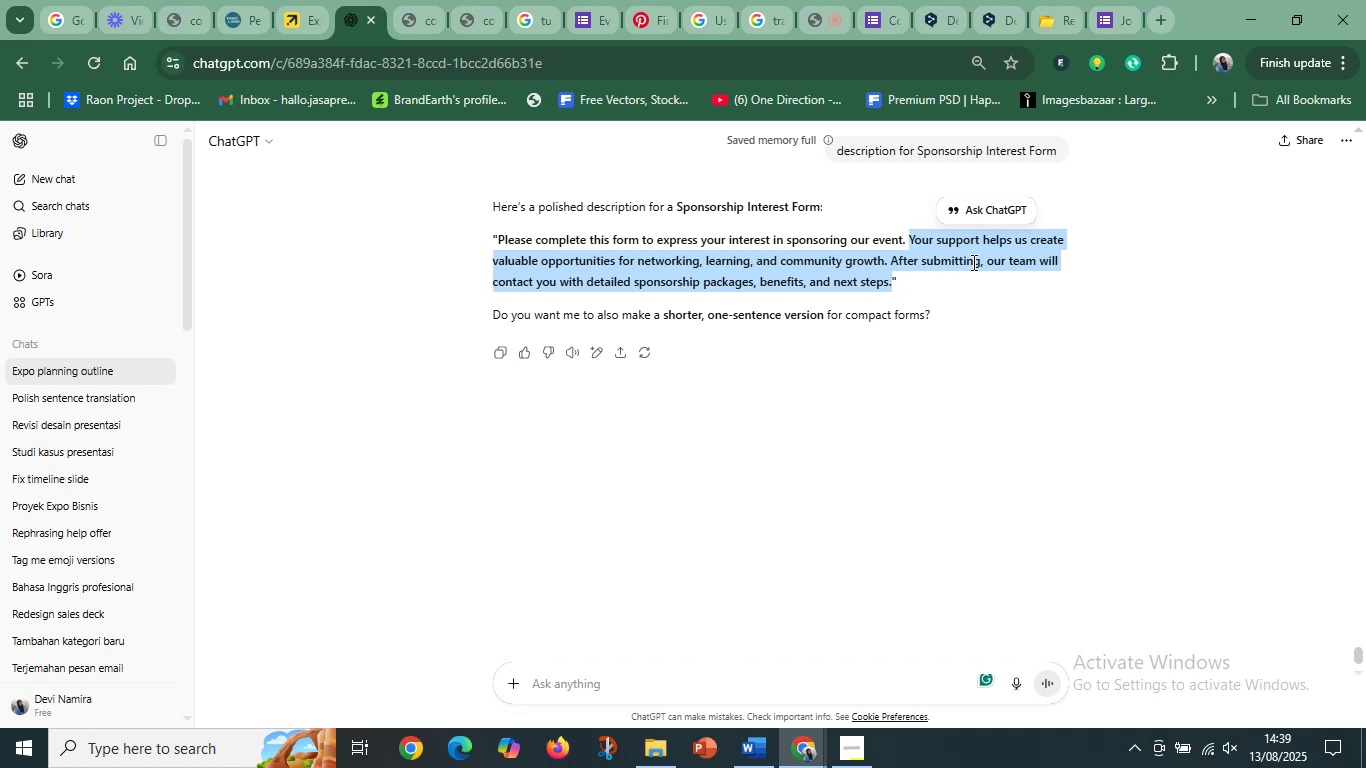 
key(Control+C)
 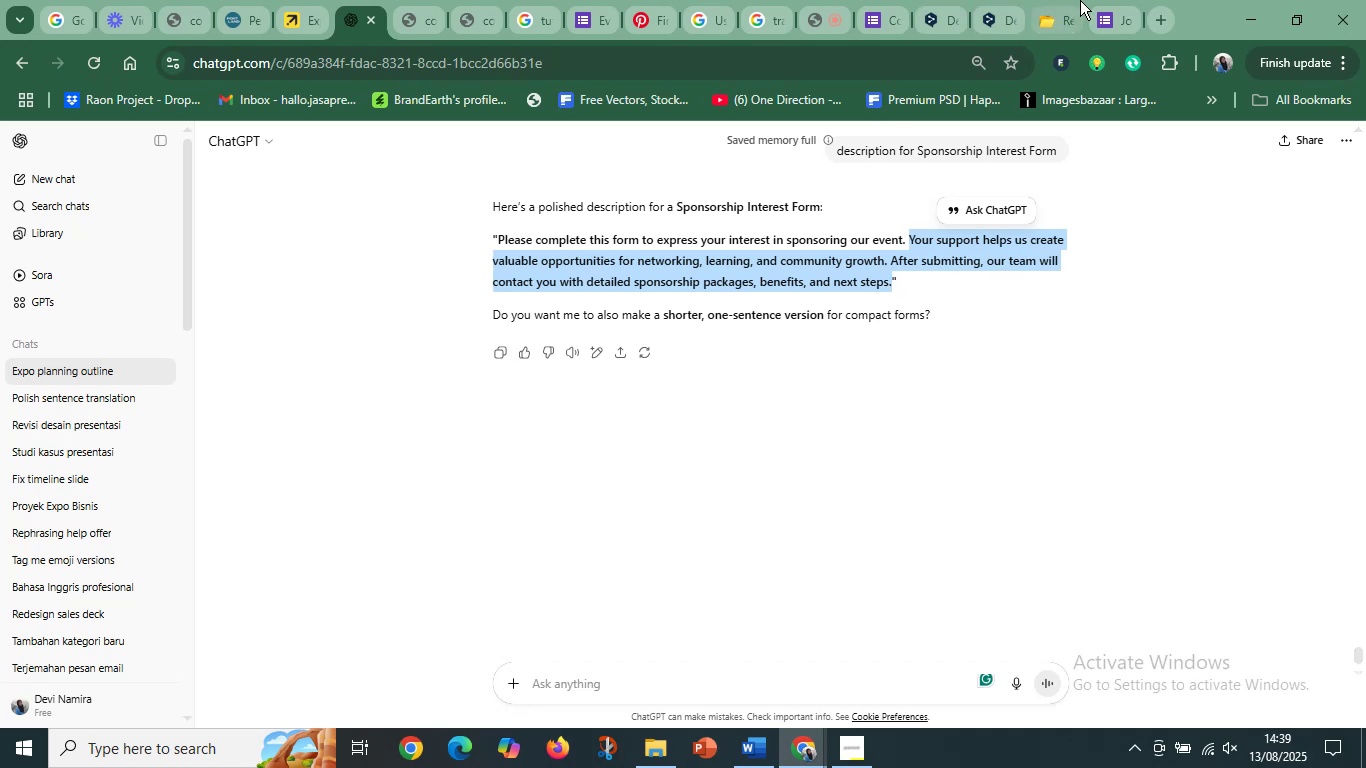 
left_click([1112, 0])
 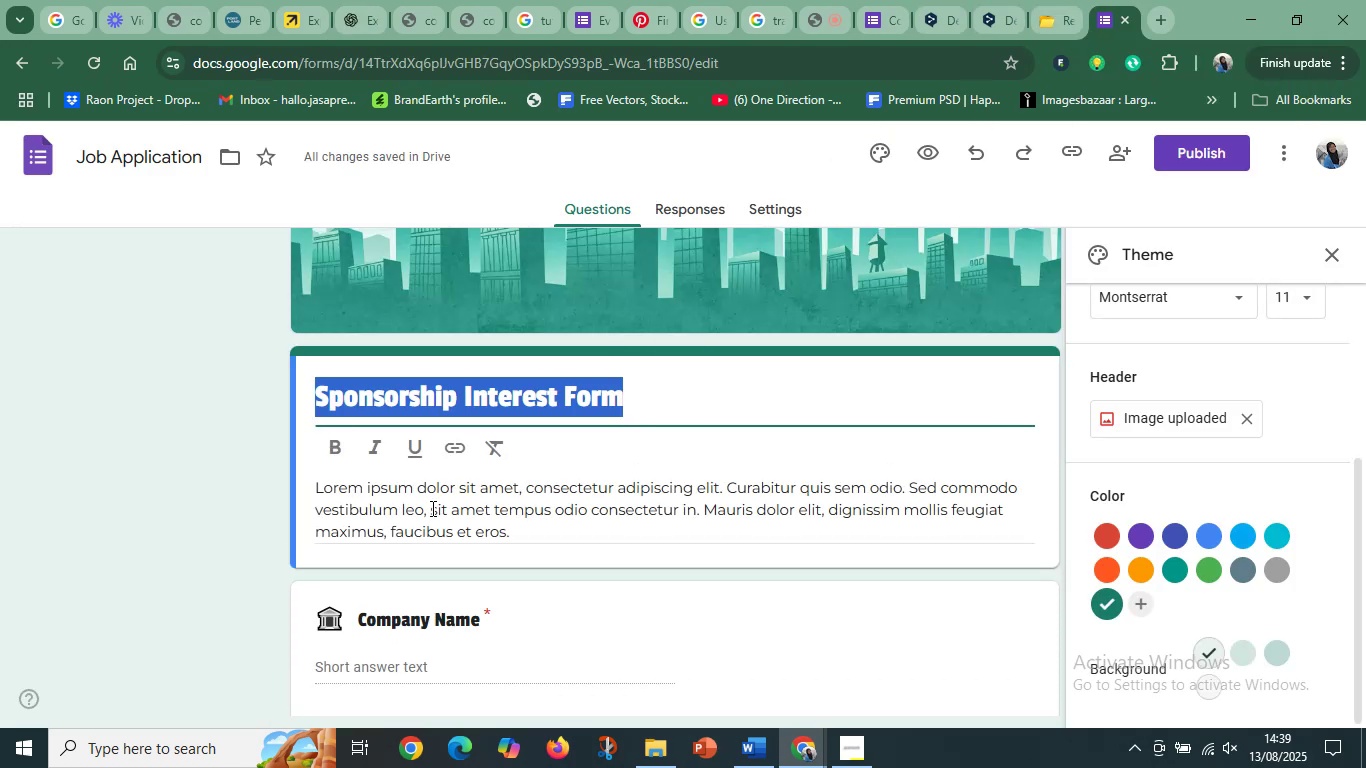 
left_click([431, 508])
 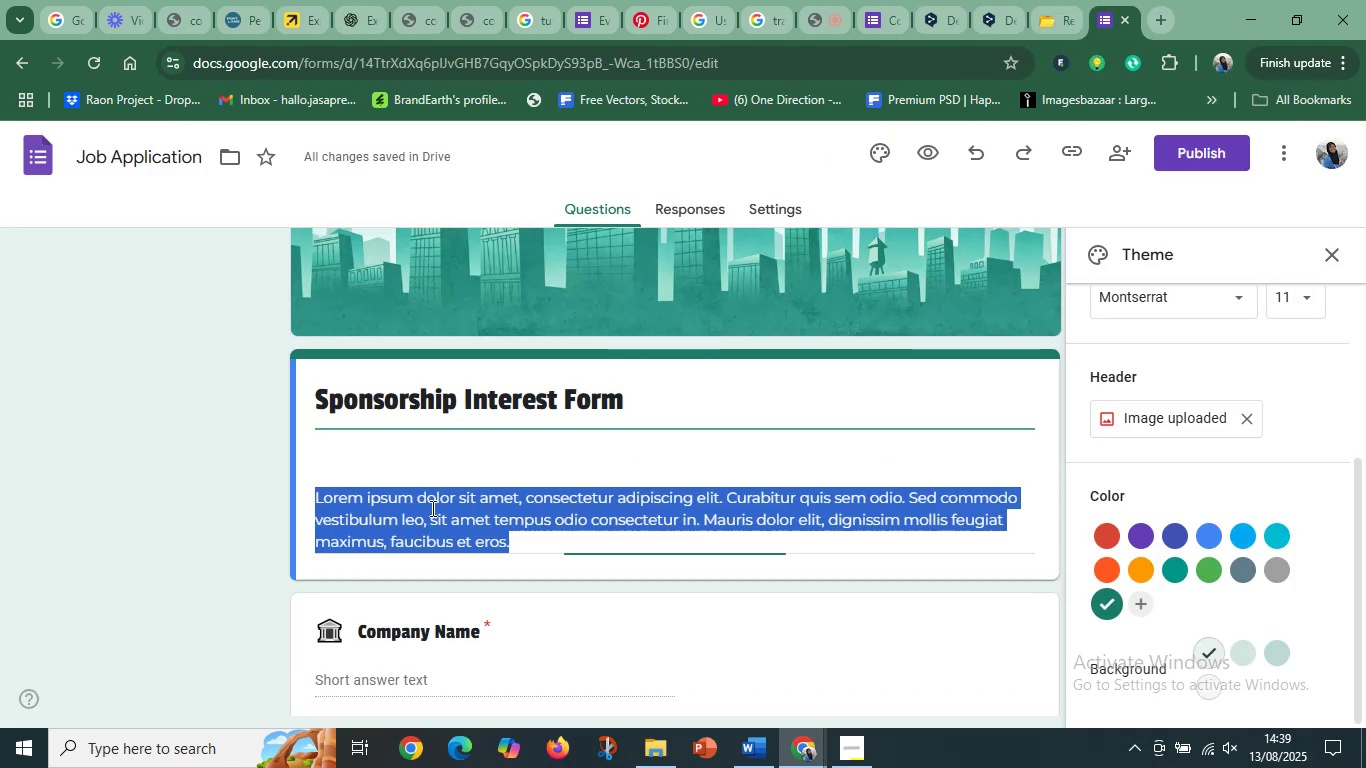 
key(Control+V)
 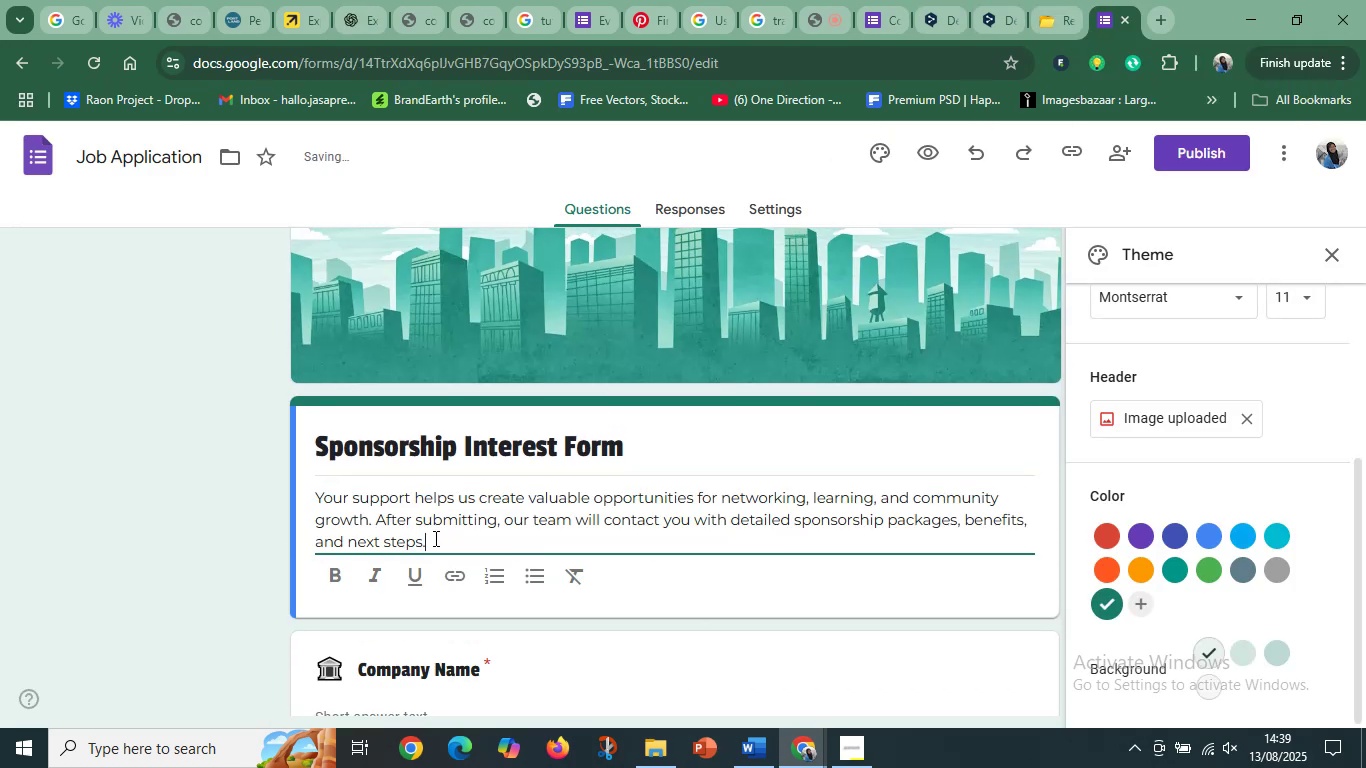 
left_click_drag(start_coordinate=[434, 538], to_coordinate=[299, 494])
 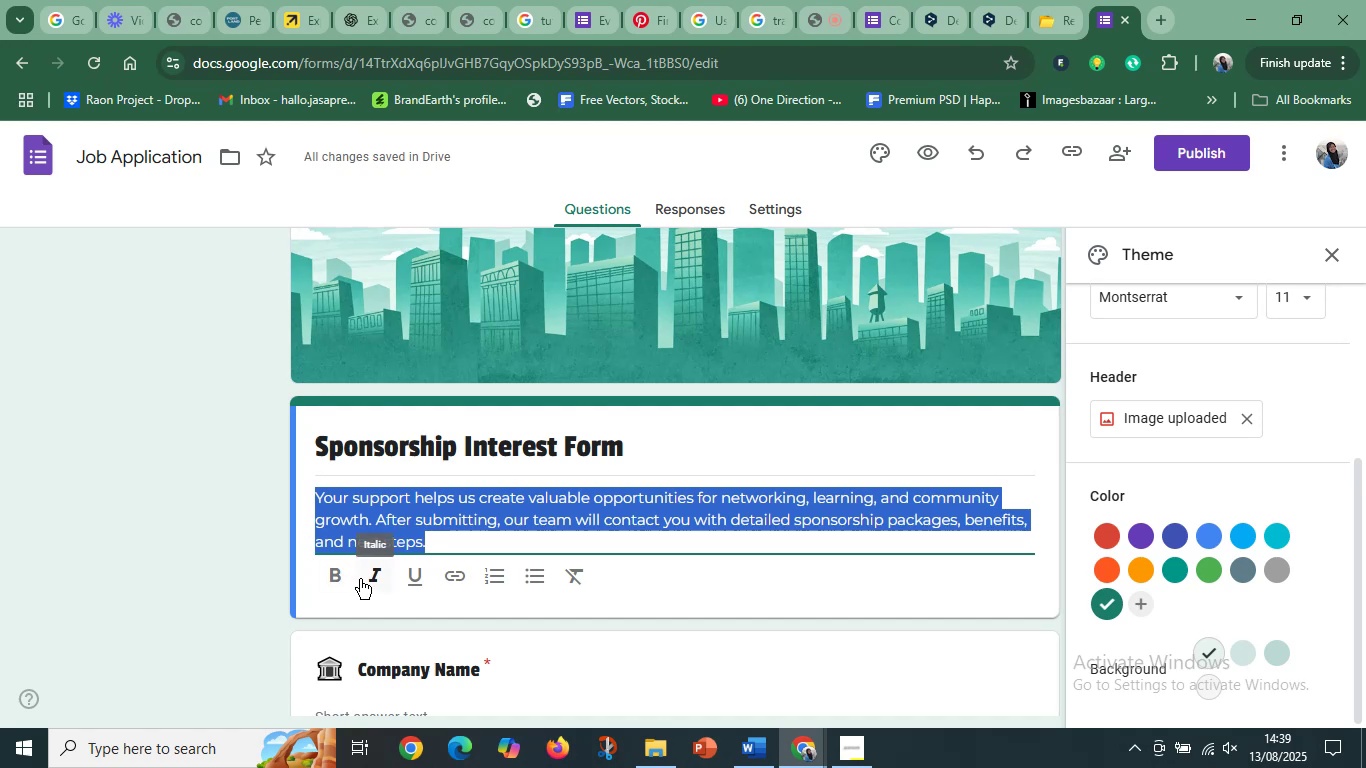 
left_click([363, 579])
 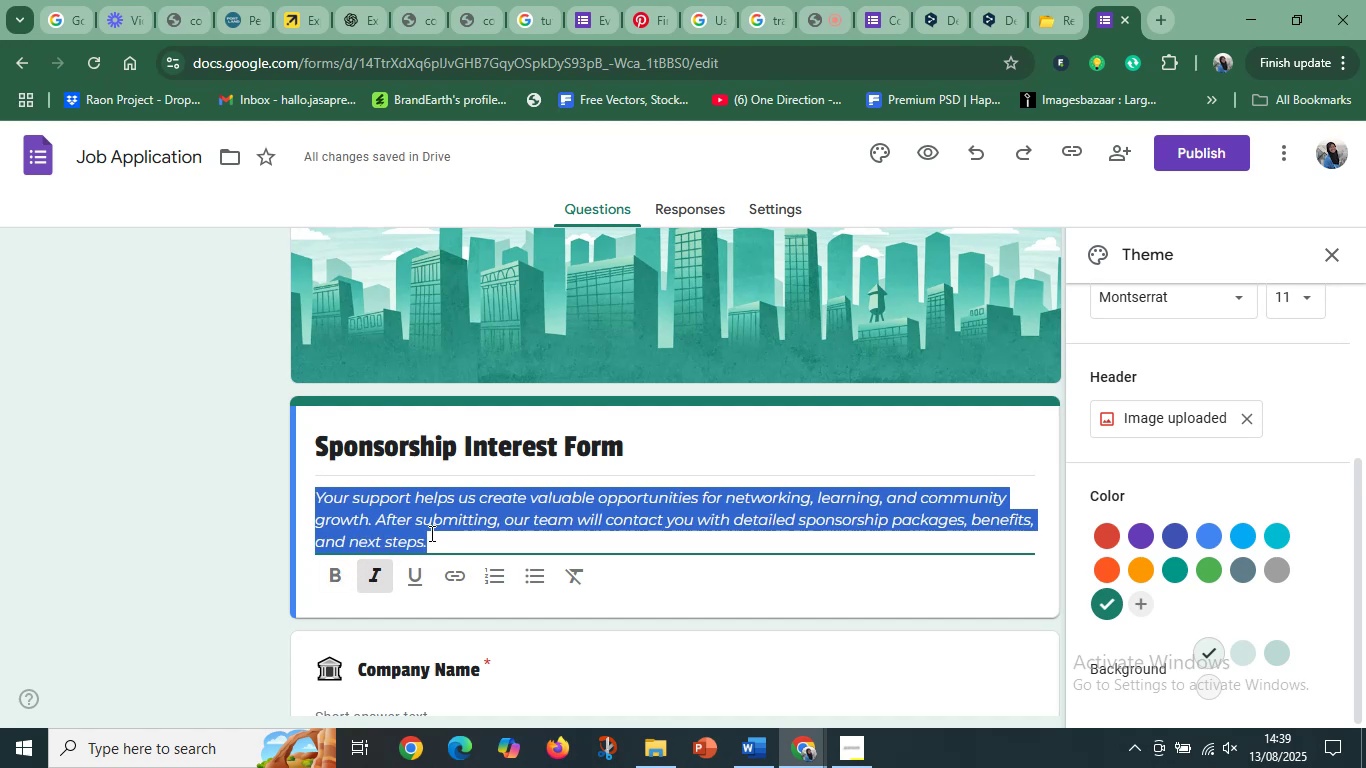 
left_click([430, 533])
 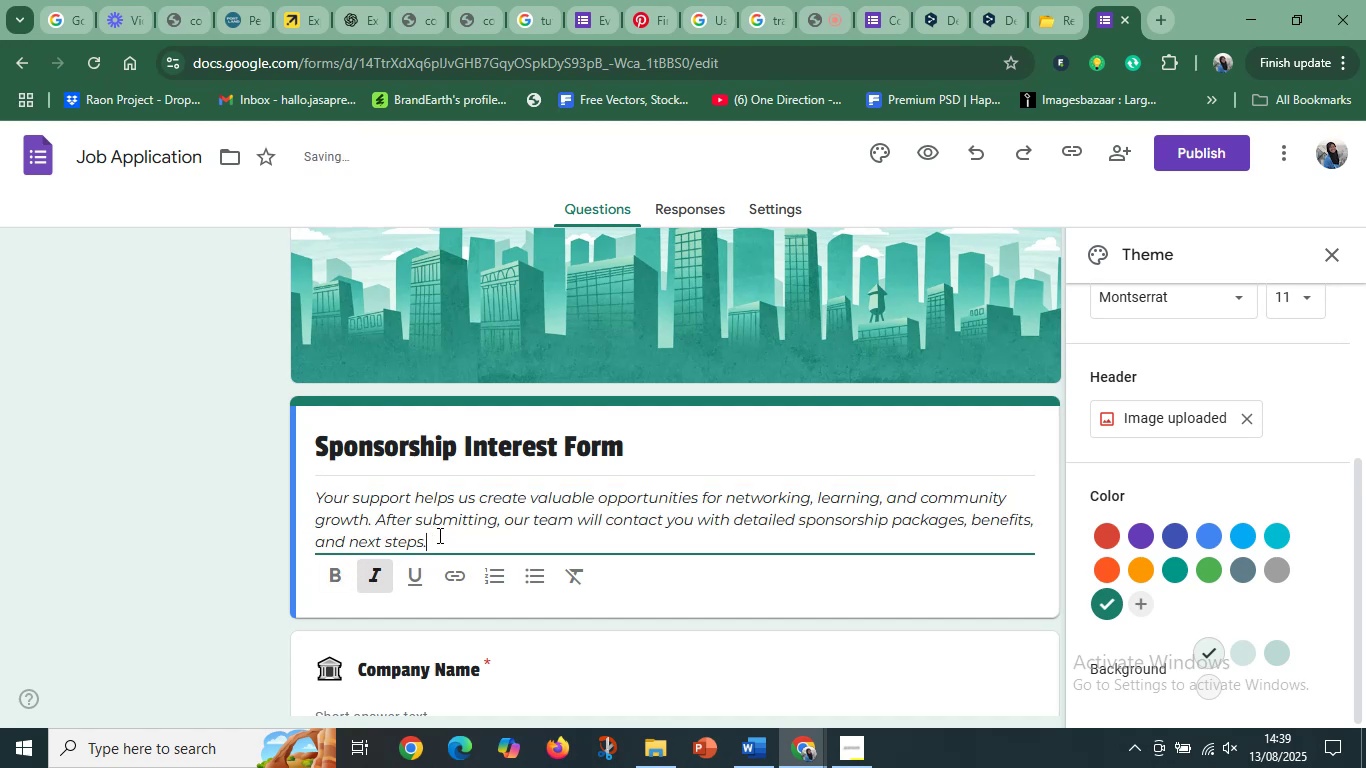 
left_click_drag(start_coordinate=[447, 538], to_coordinate=[320, 494])
 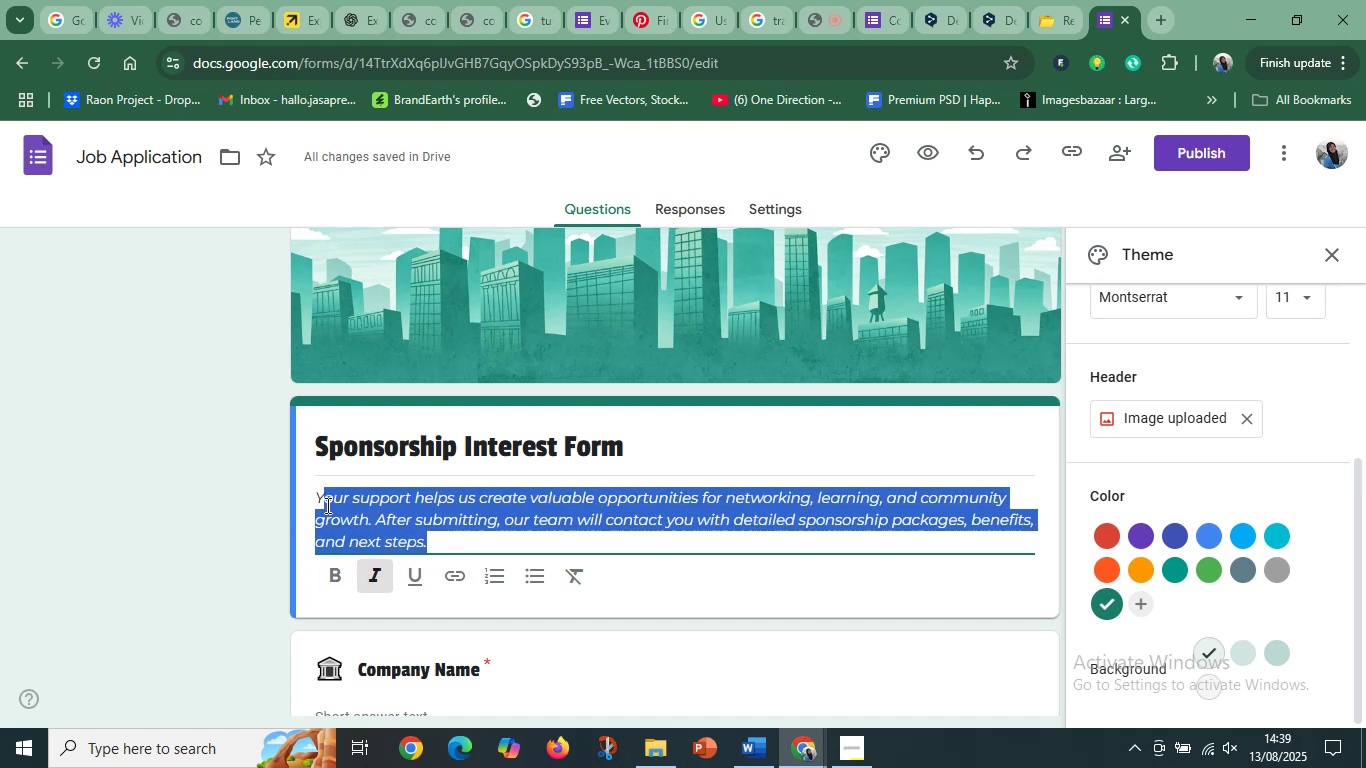 
left_click([373, 525])
 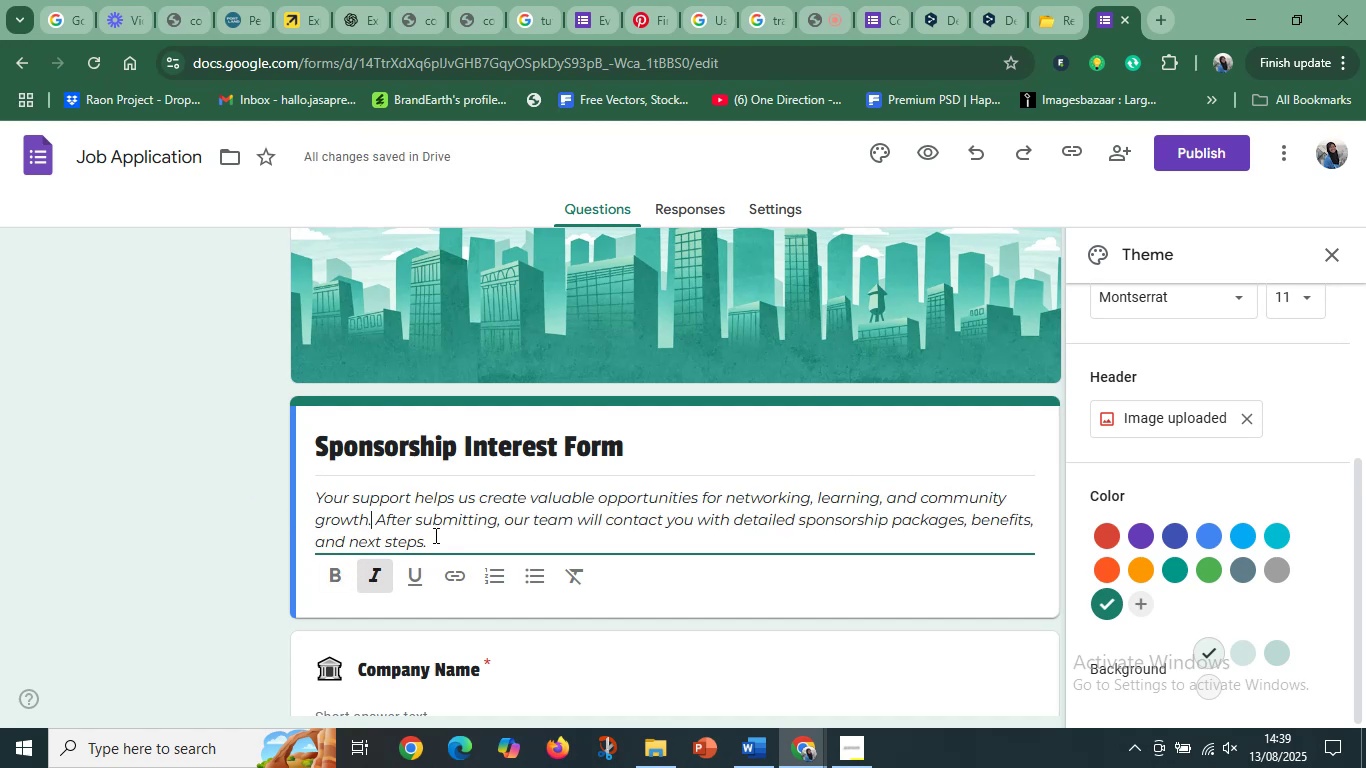 
left_click_drag(start_coordinate=[435, 535], to_coordinate=[310, 489])
 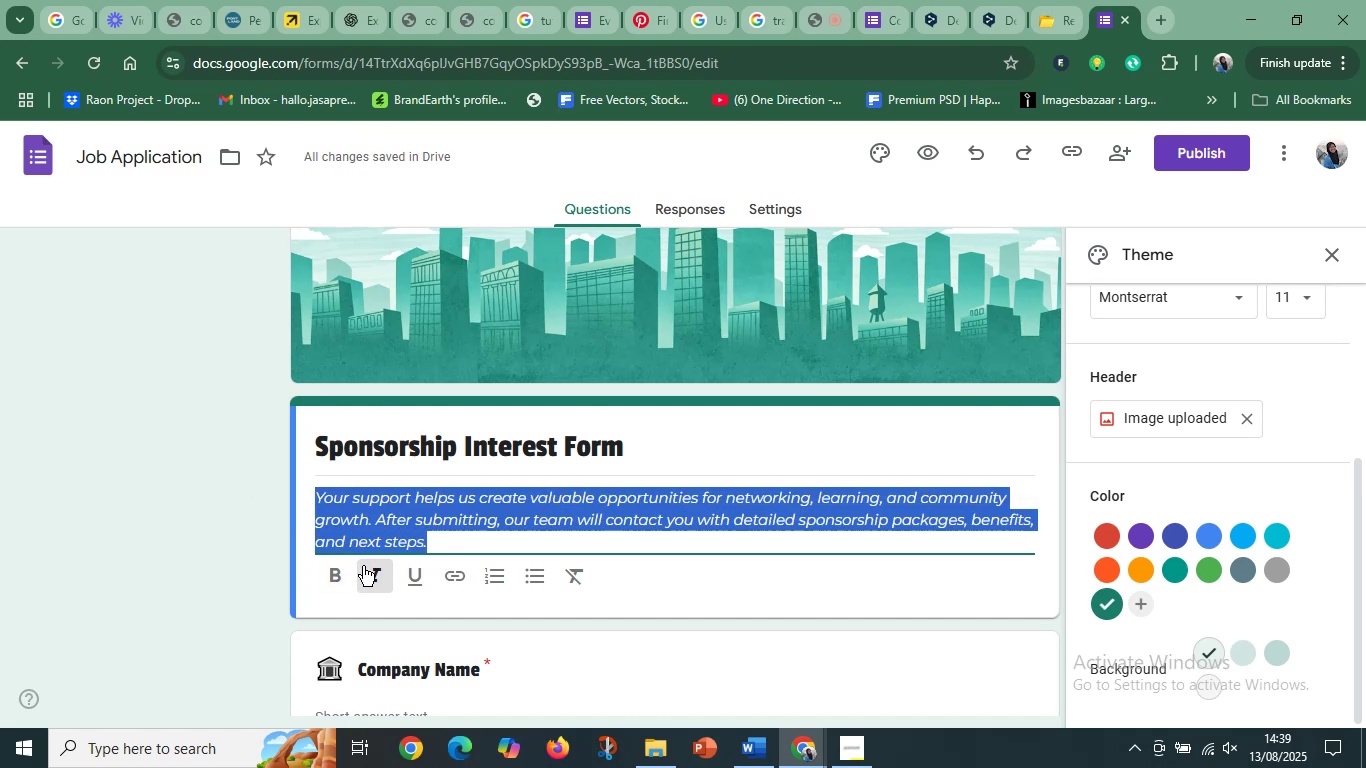 
left_click([370, 570])
 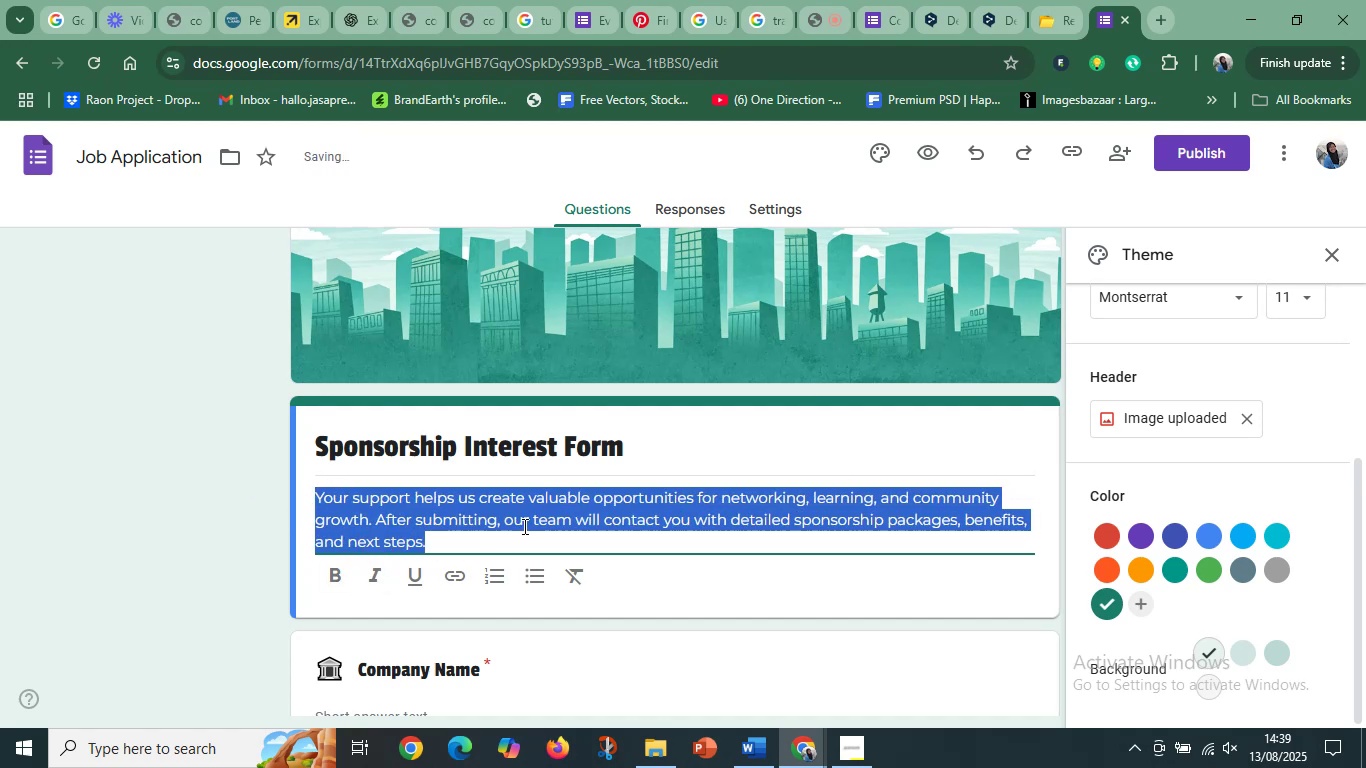 
left_click([526, 522])
 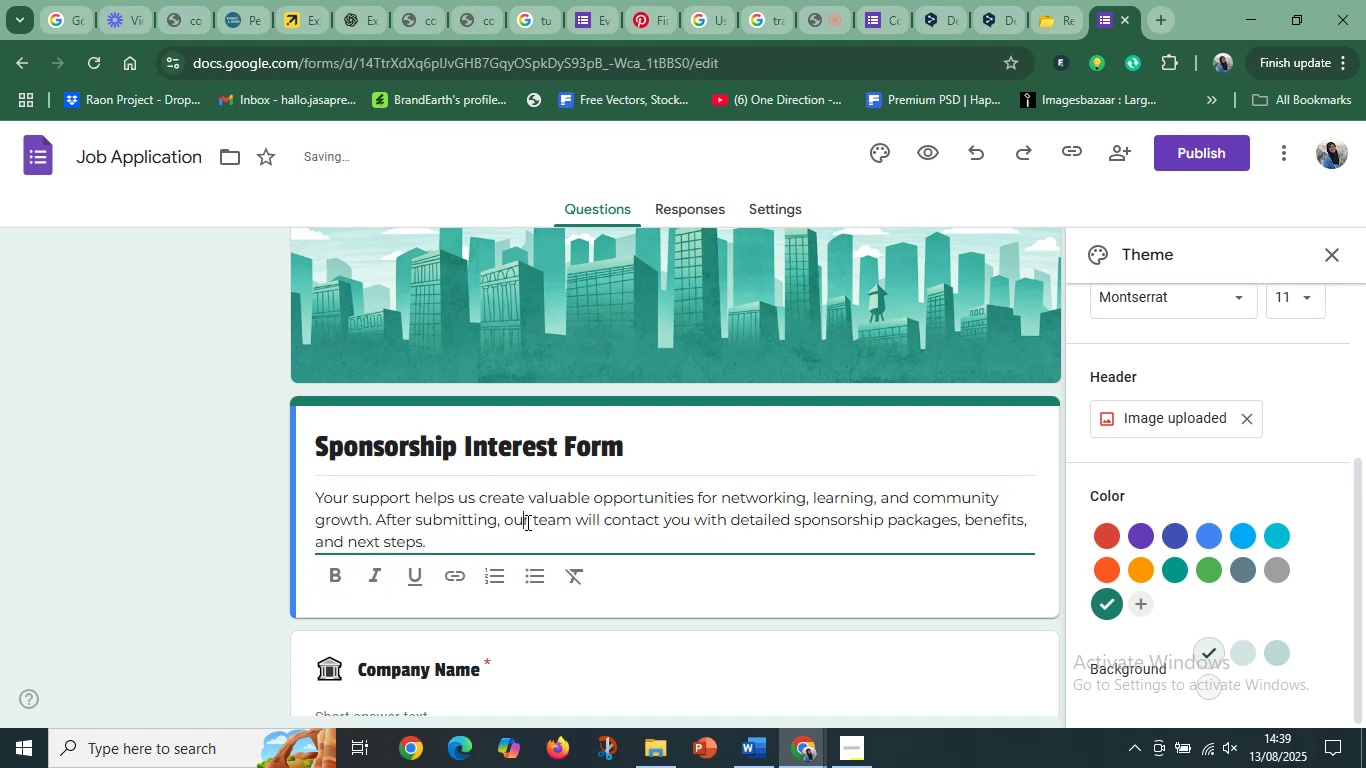 
scroll: coordinate [532, 524], scroll_direction: down, amount: 4.0
 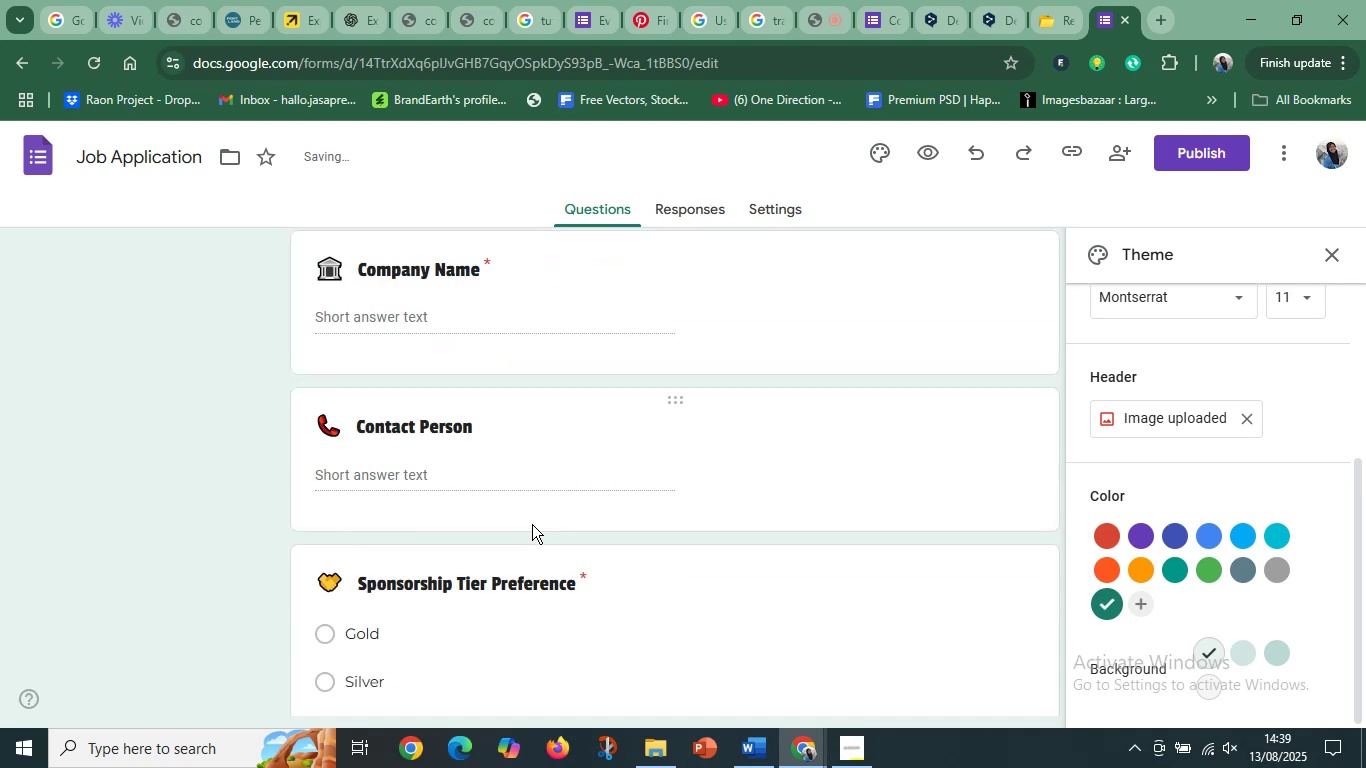 
scroll: coordinate [532, 524], scroll_direction: up, amount: 3.0
 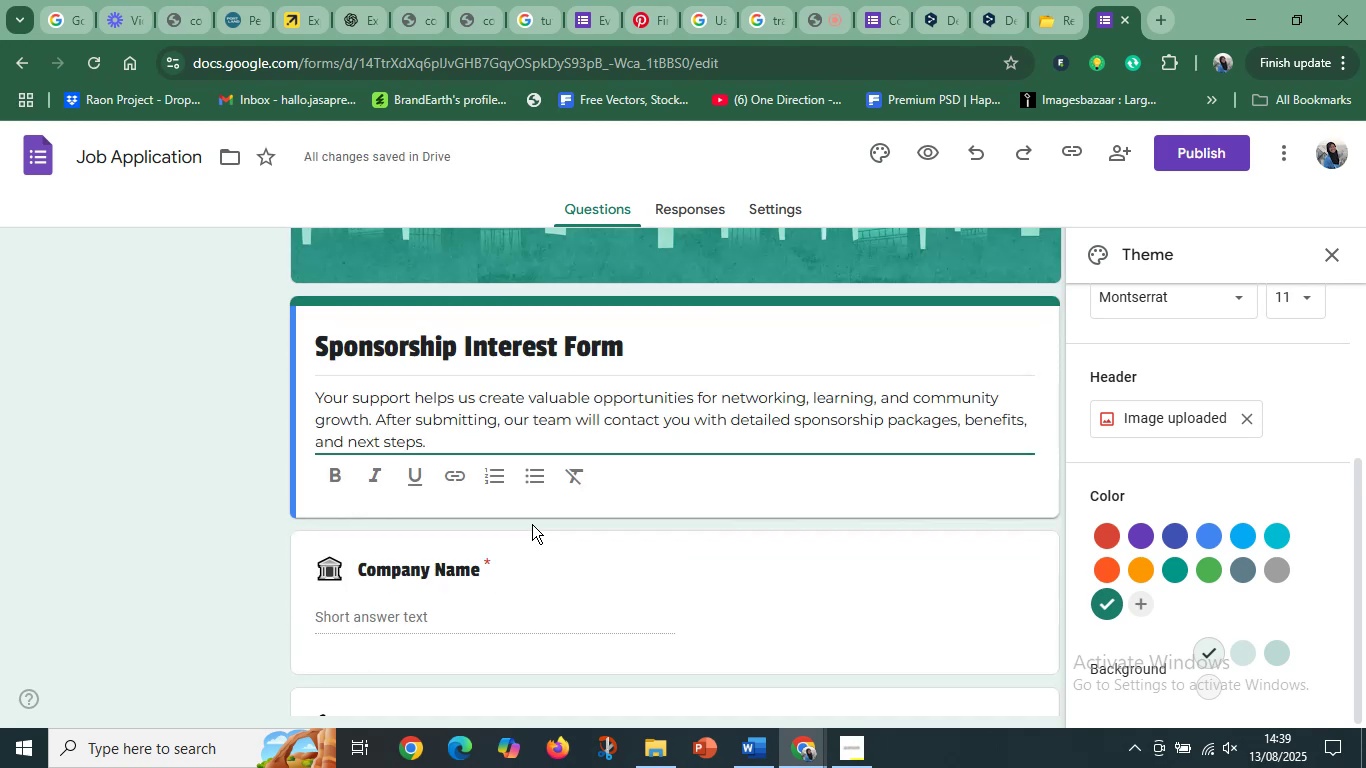 
scroll: coordinate [532, 524], scroll_direction: down, amount: 4.0
 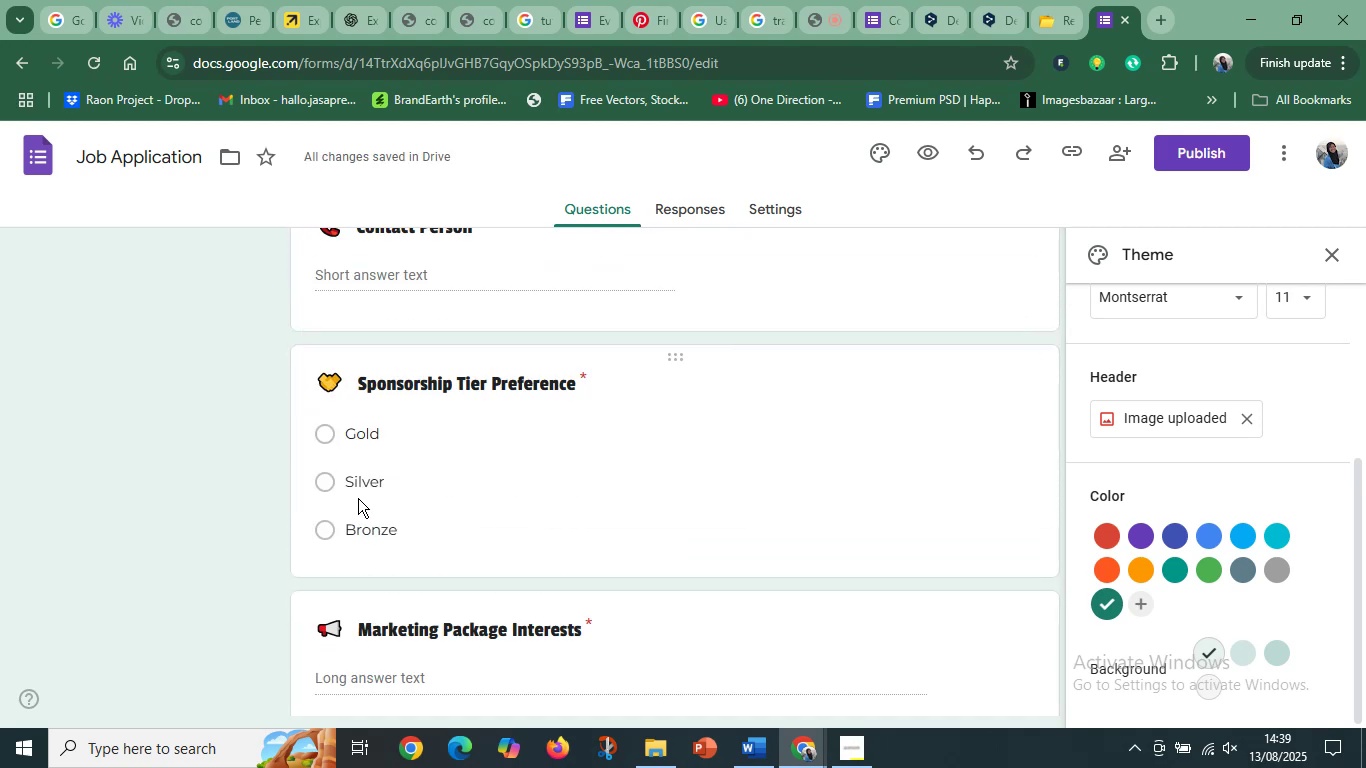 
left_click([325, 478])
 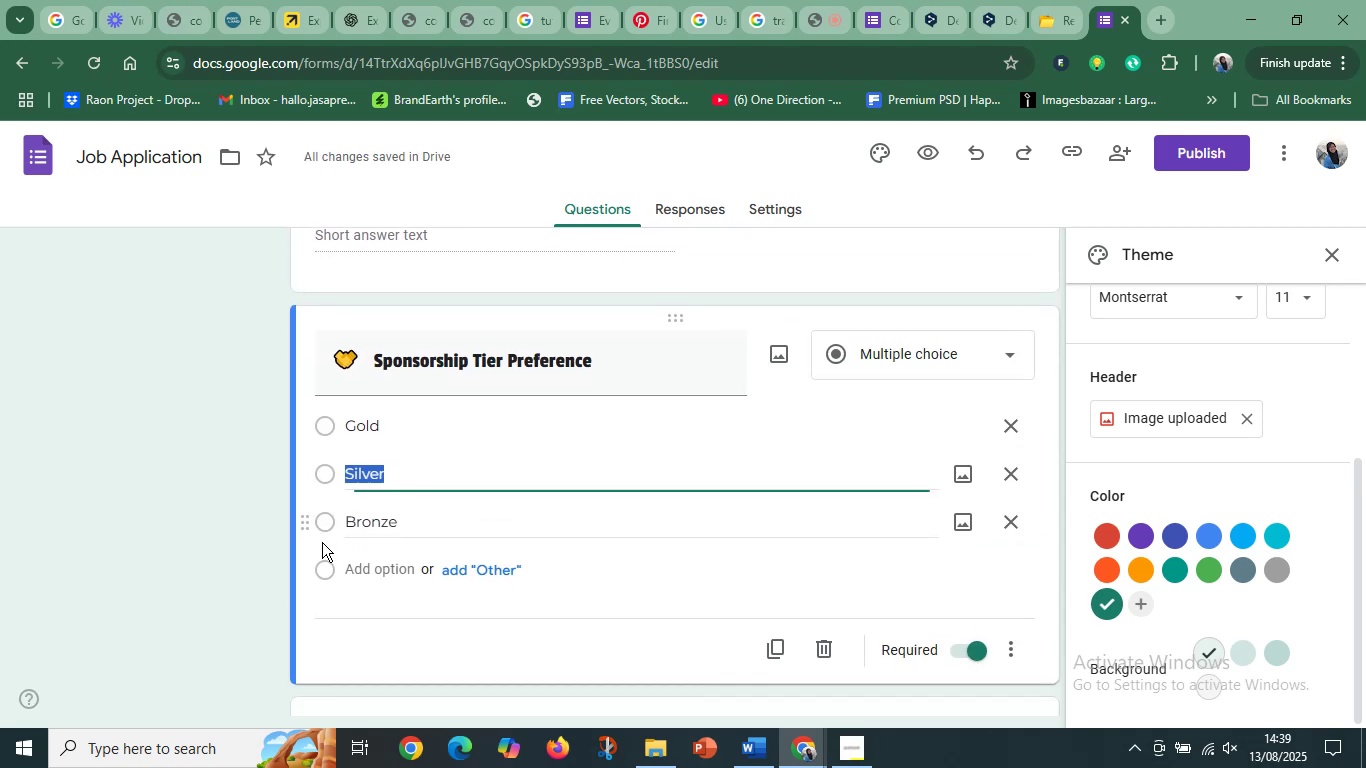 
left_click([322, 542])
 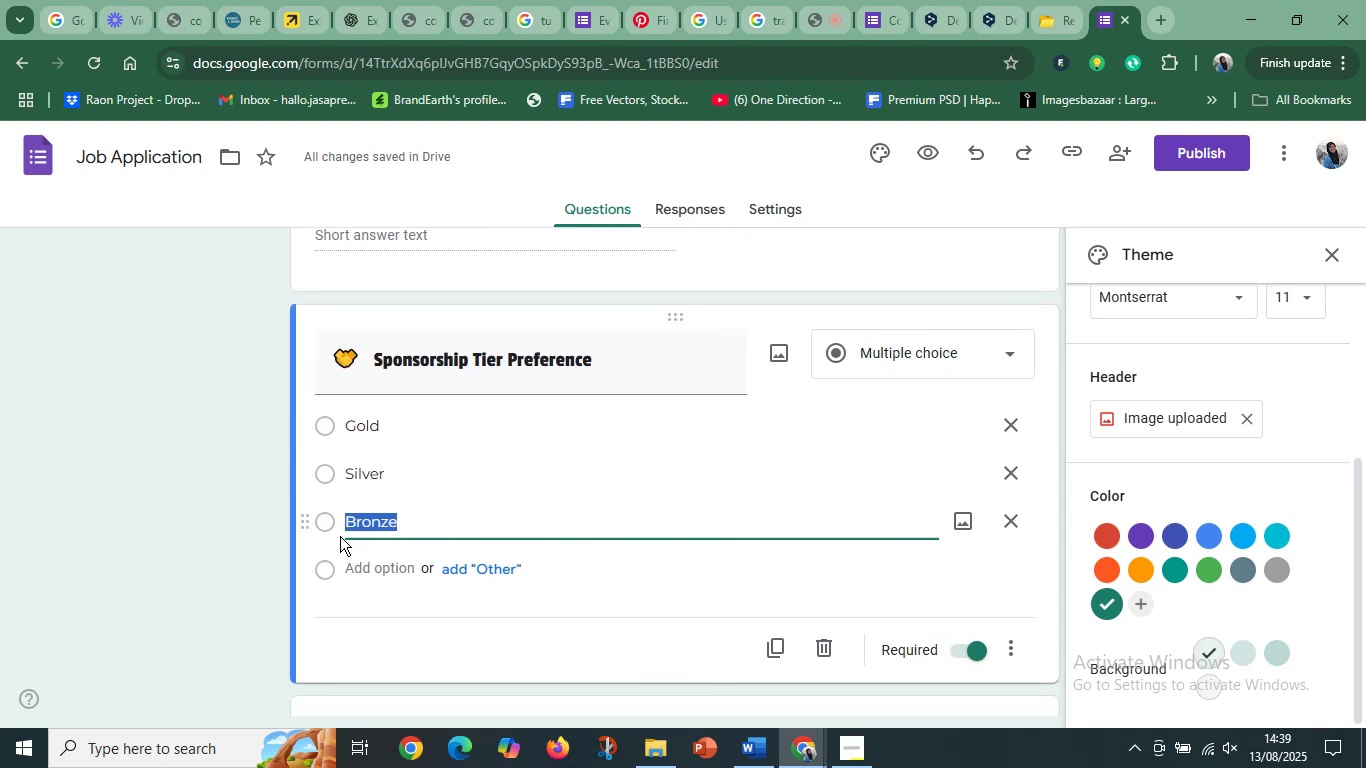 
left_click([268, 525])
 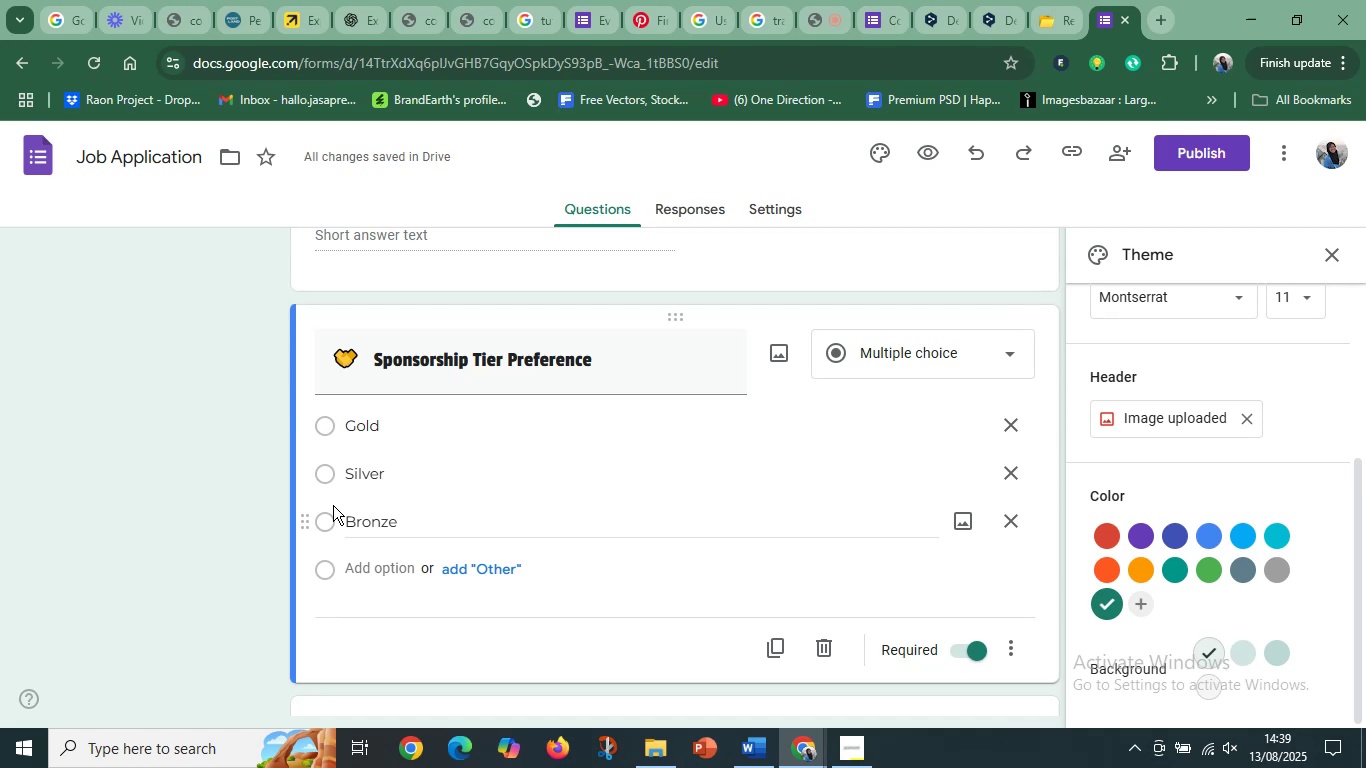 
wait(18.95)
 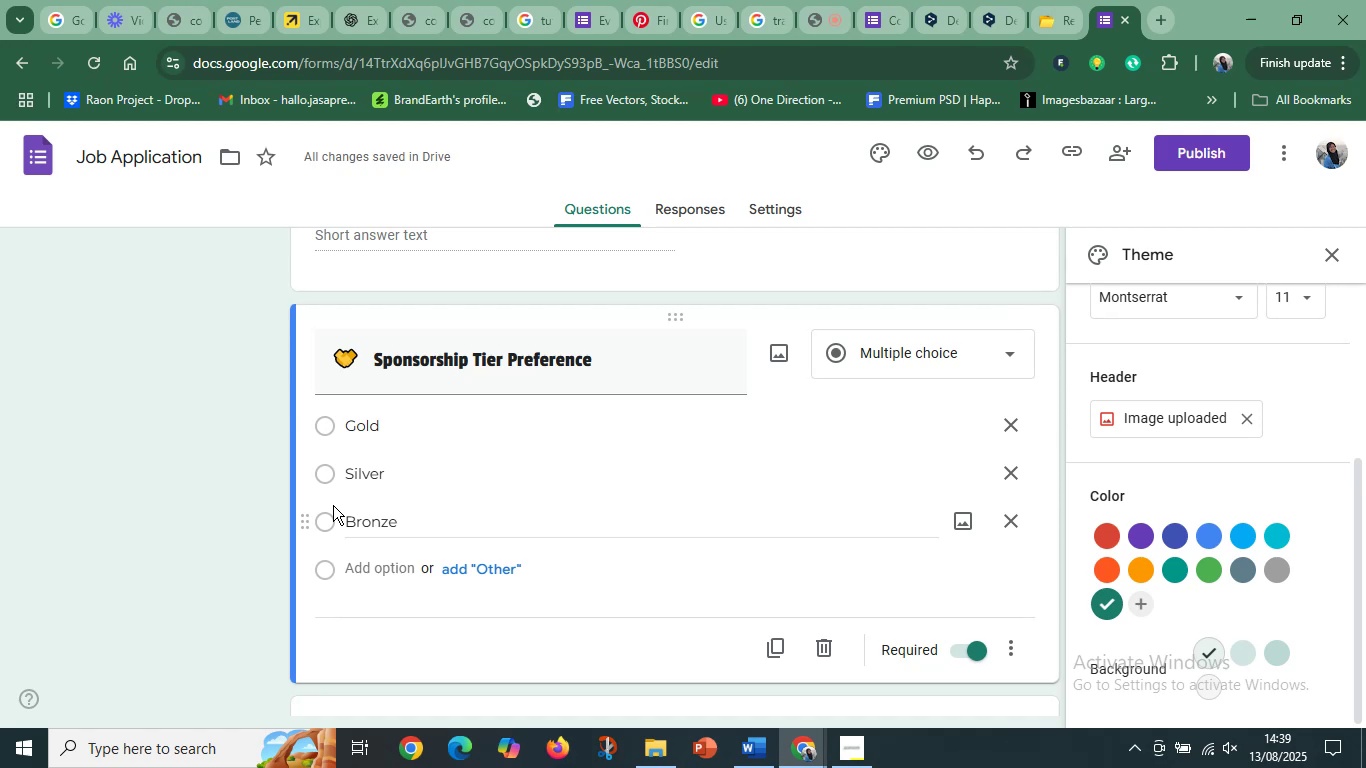 
scroll: coordinate [553, 427], scroll_direction: up, amount: 5.0
 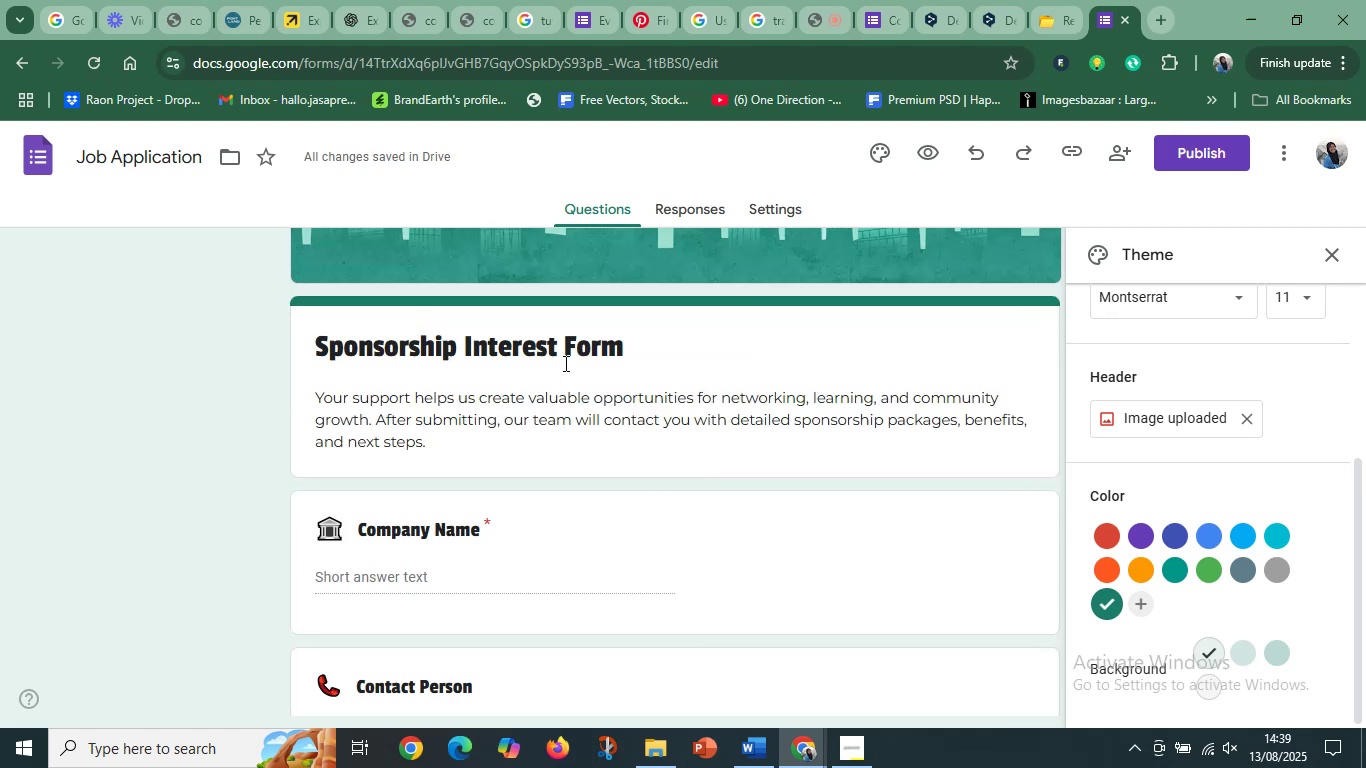 
left_click([568, 353])
 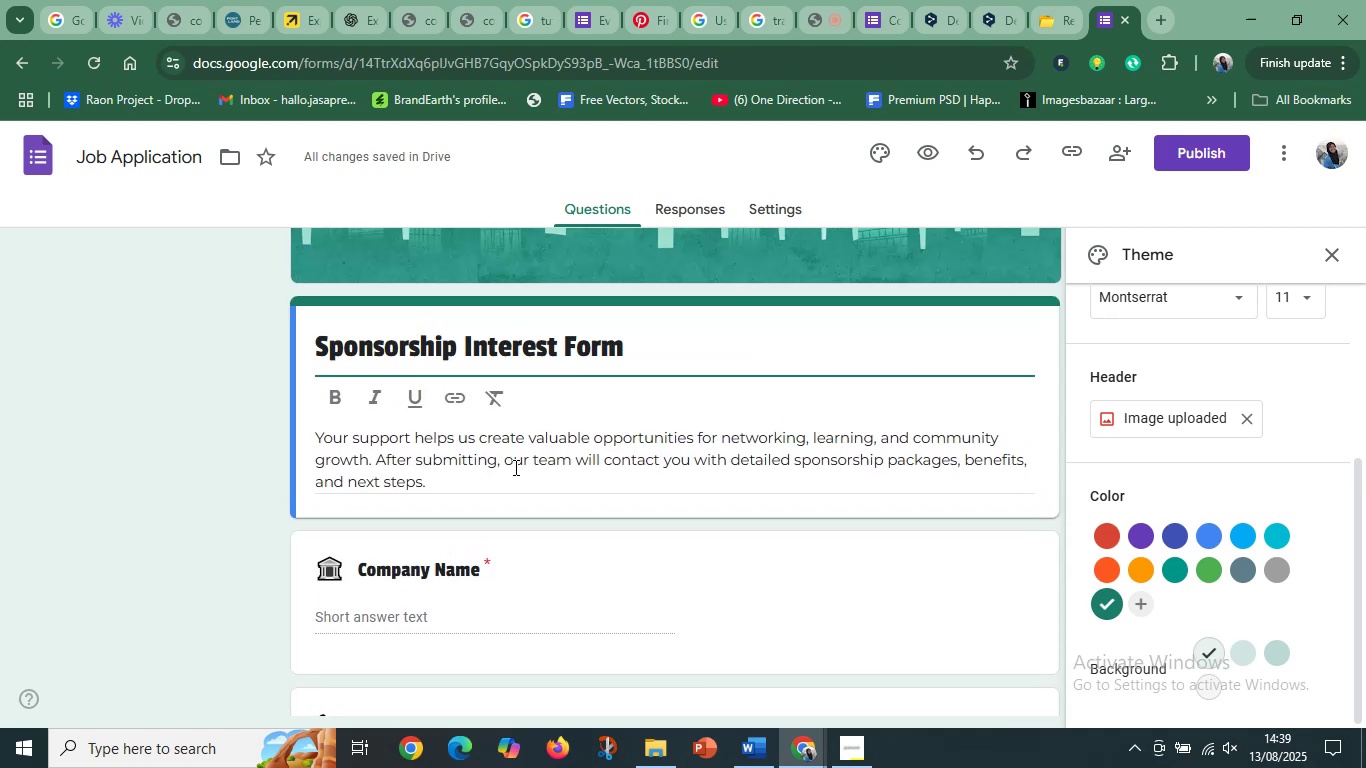 
left_click([514, 467])
 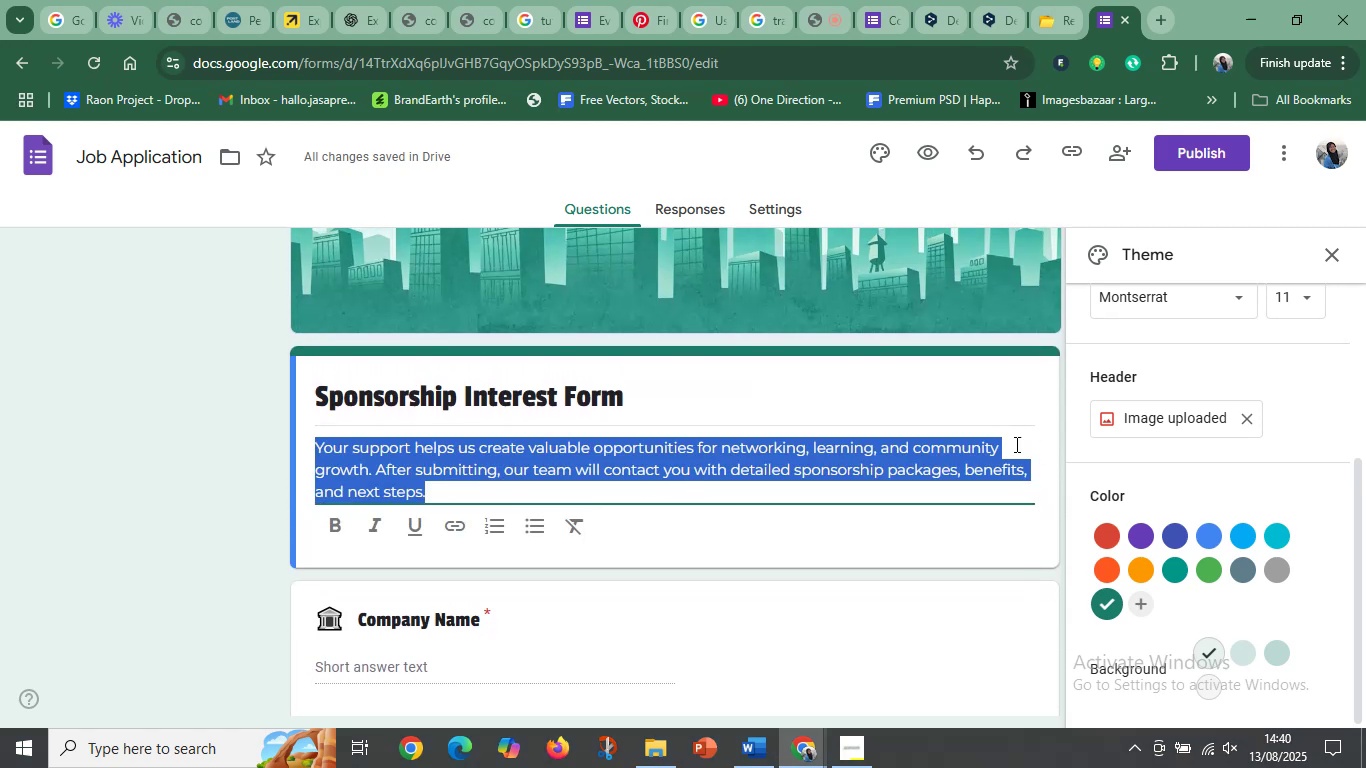 
left_click([777, 463])
 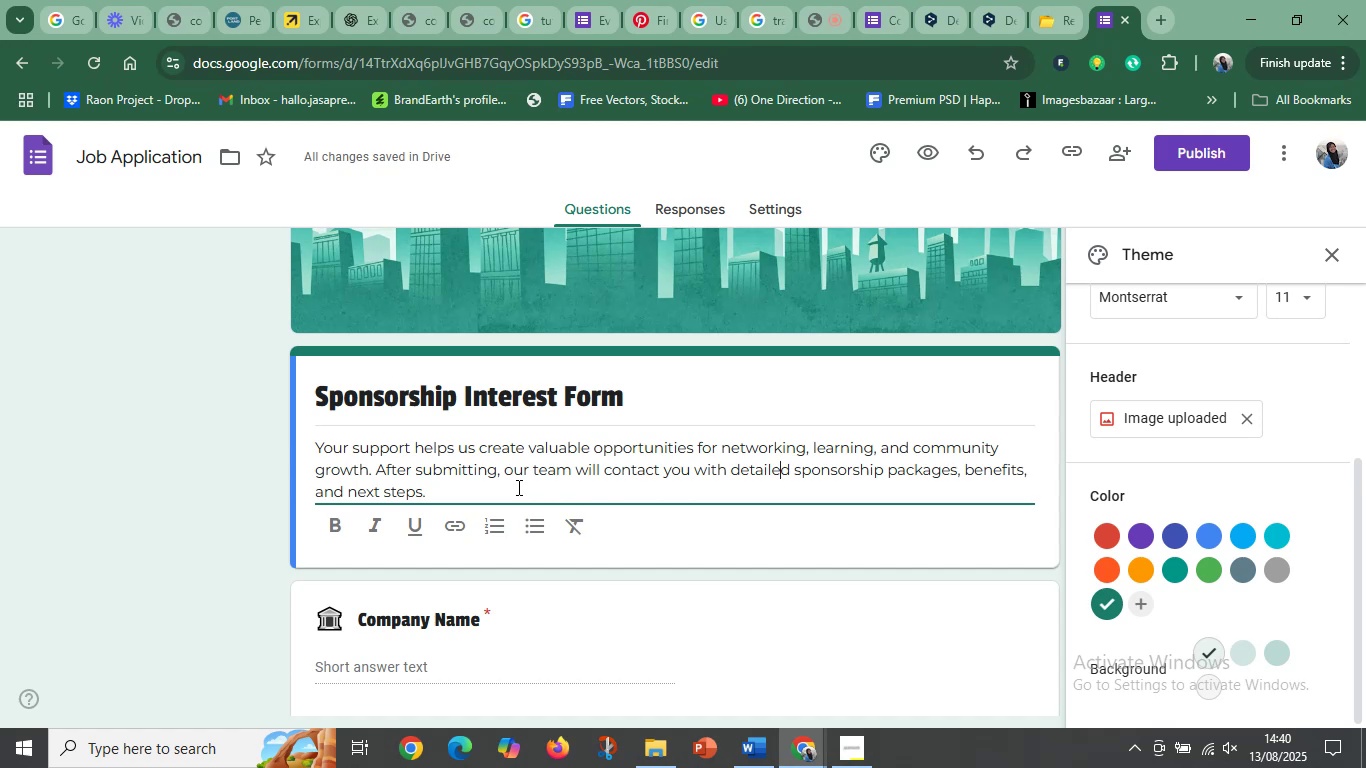 
left_click([515, 487])
 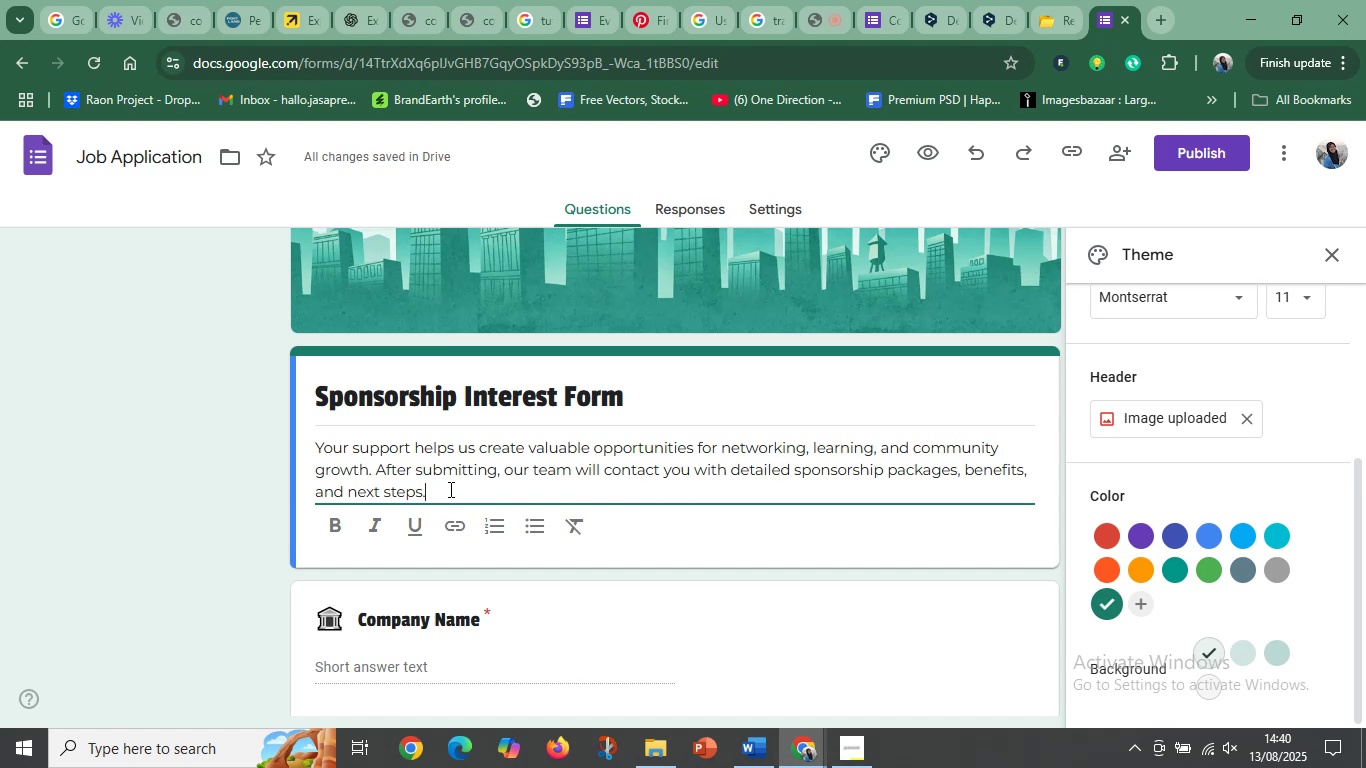 
left_click_drag(start_coordinate=[447, 489], to_coordinate=[317, 449])
 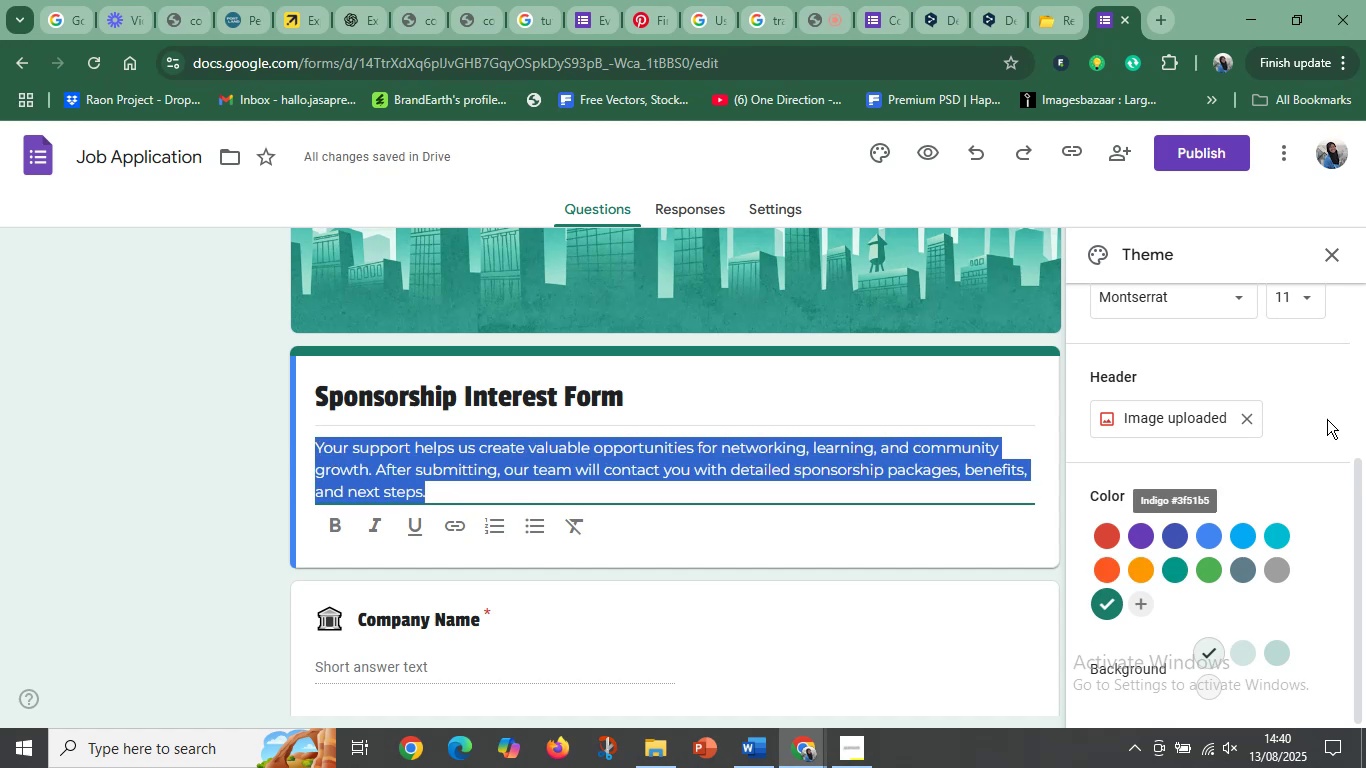 
scroll: coordinate [1331, 404], scroll_direction: up, amount: 2.0
 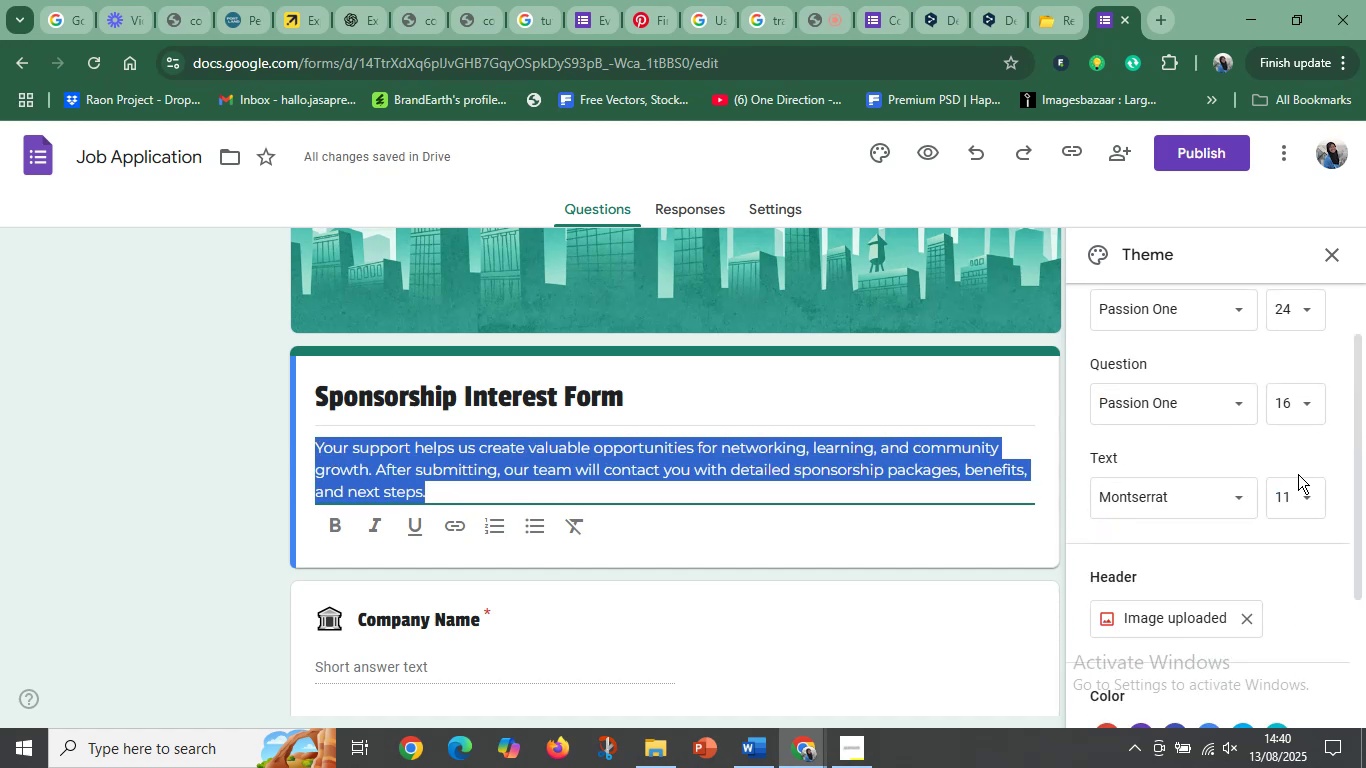 
left_click([1306, 491])
 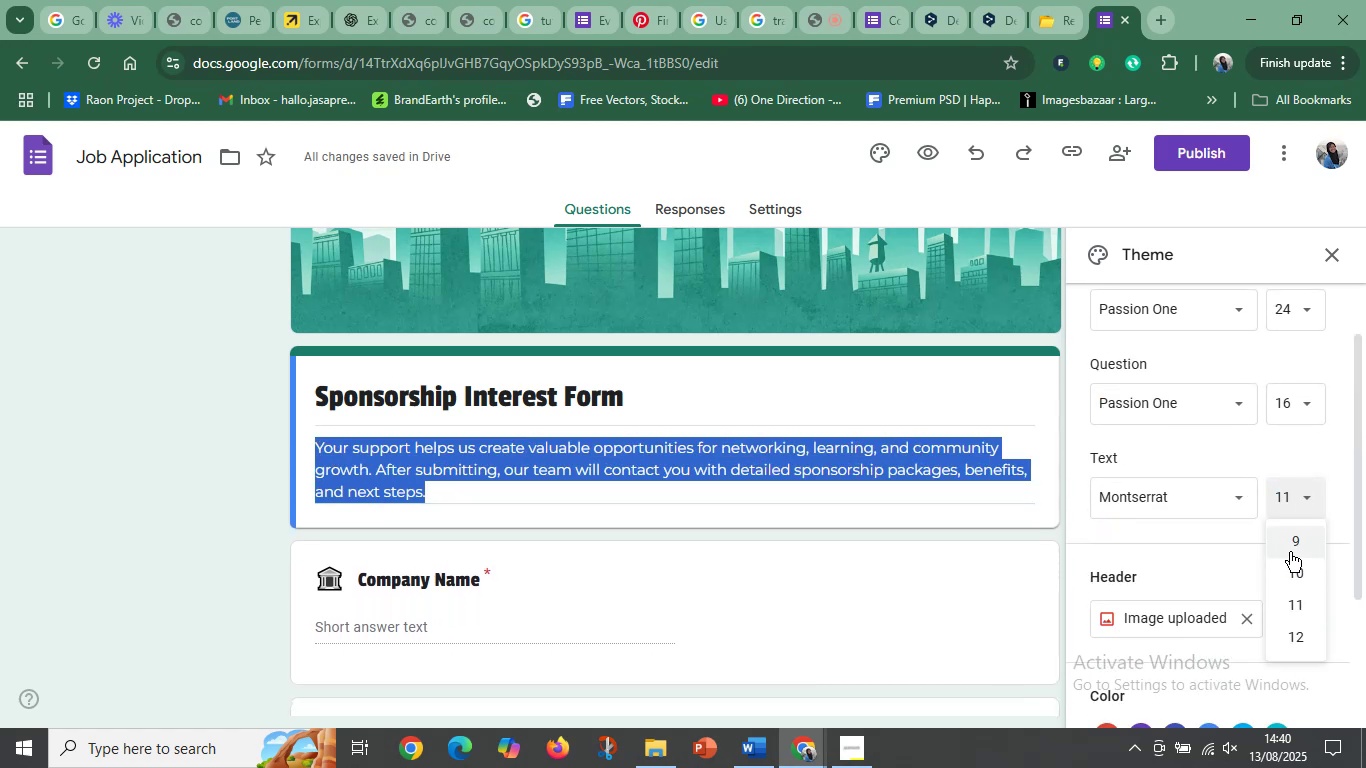 
left_click([1294, 548])
 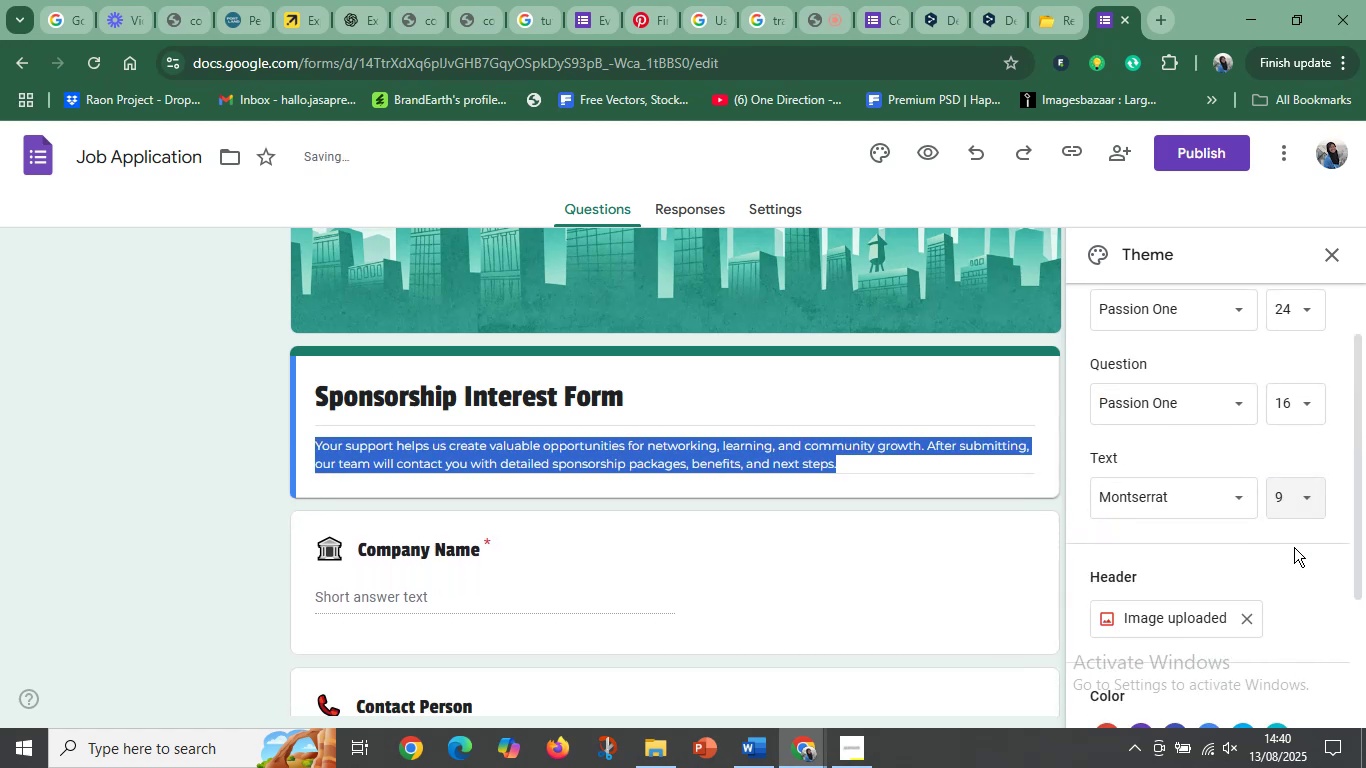 
key(Control+Z)
 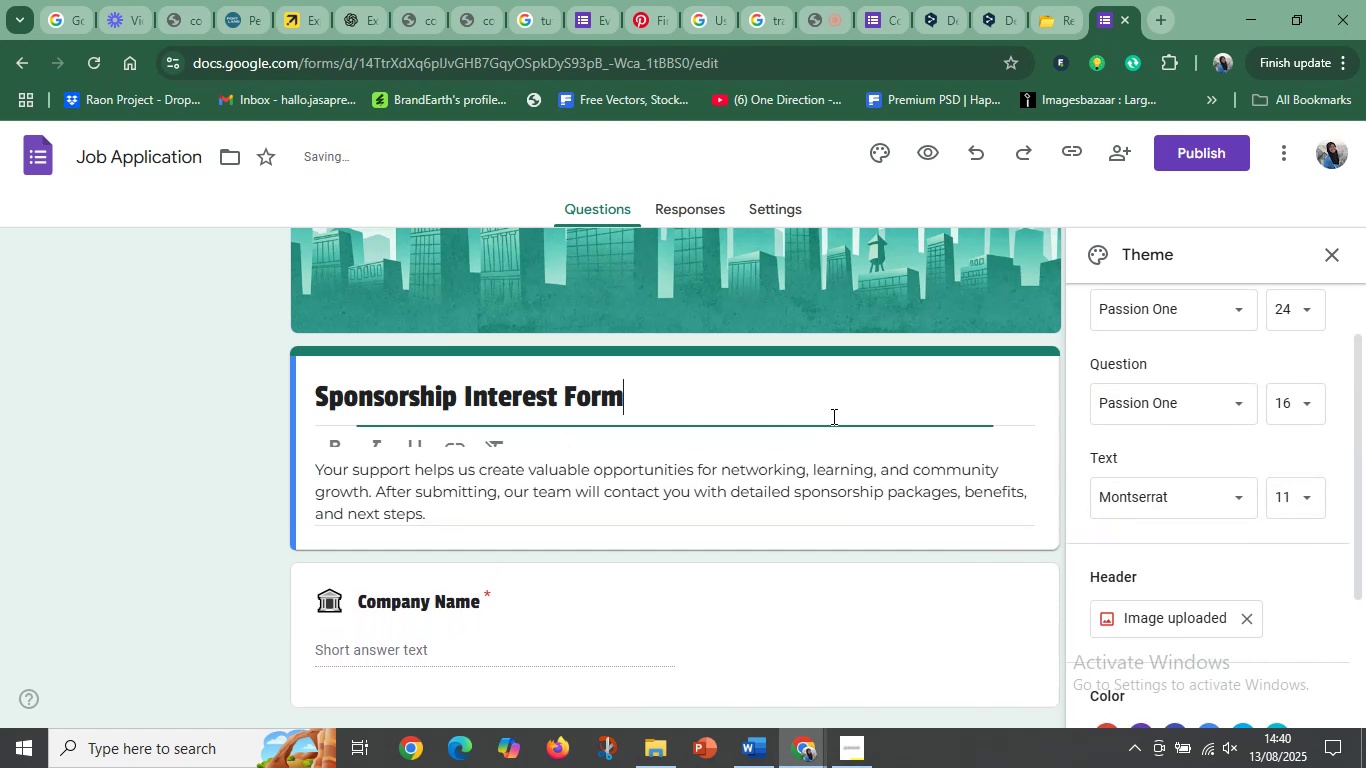 
left_click([576, 506])
 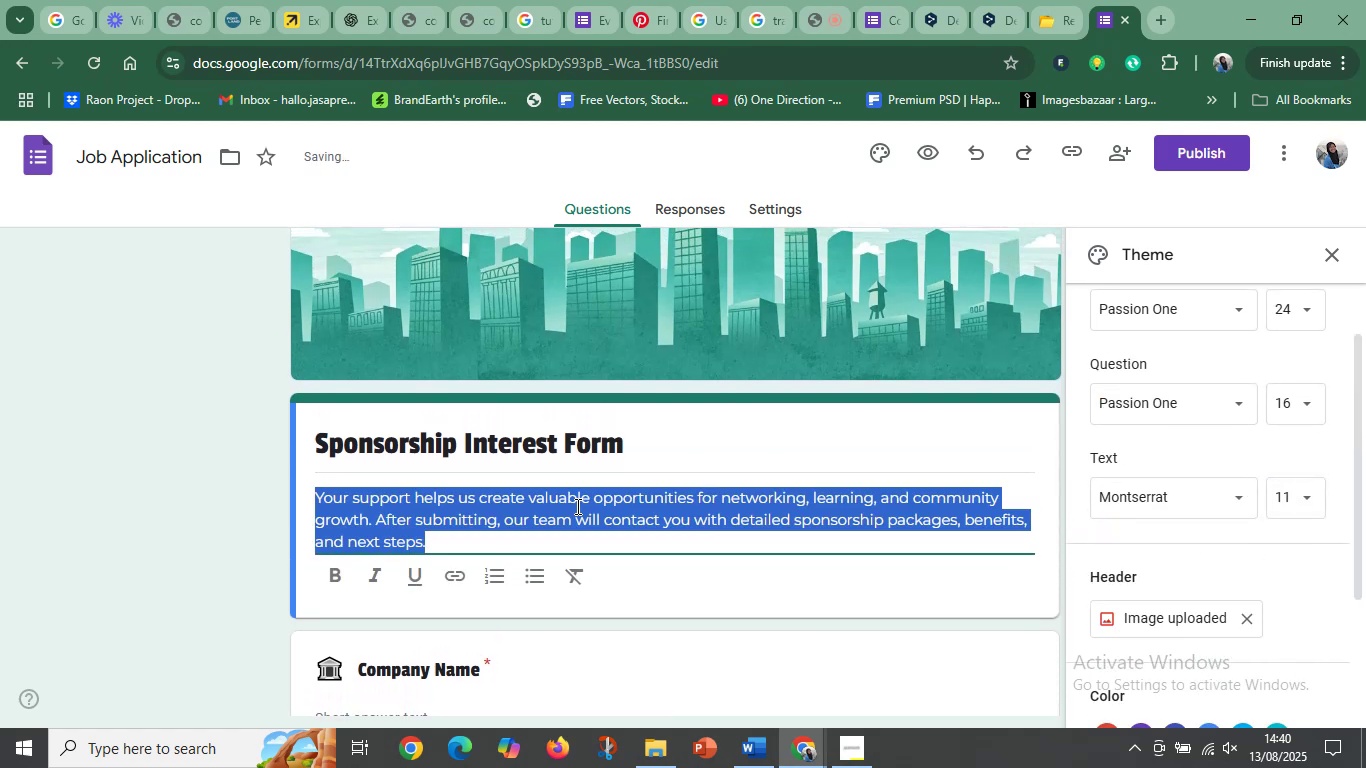 
scroll: coordinate [576, 506], scroll_direction: down, amount: 2.0
 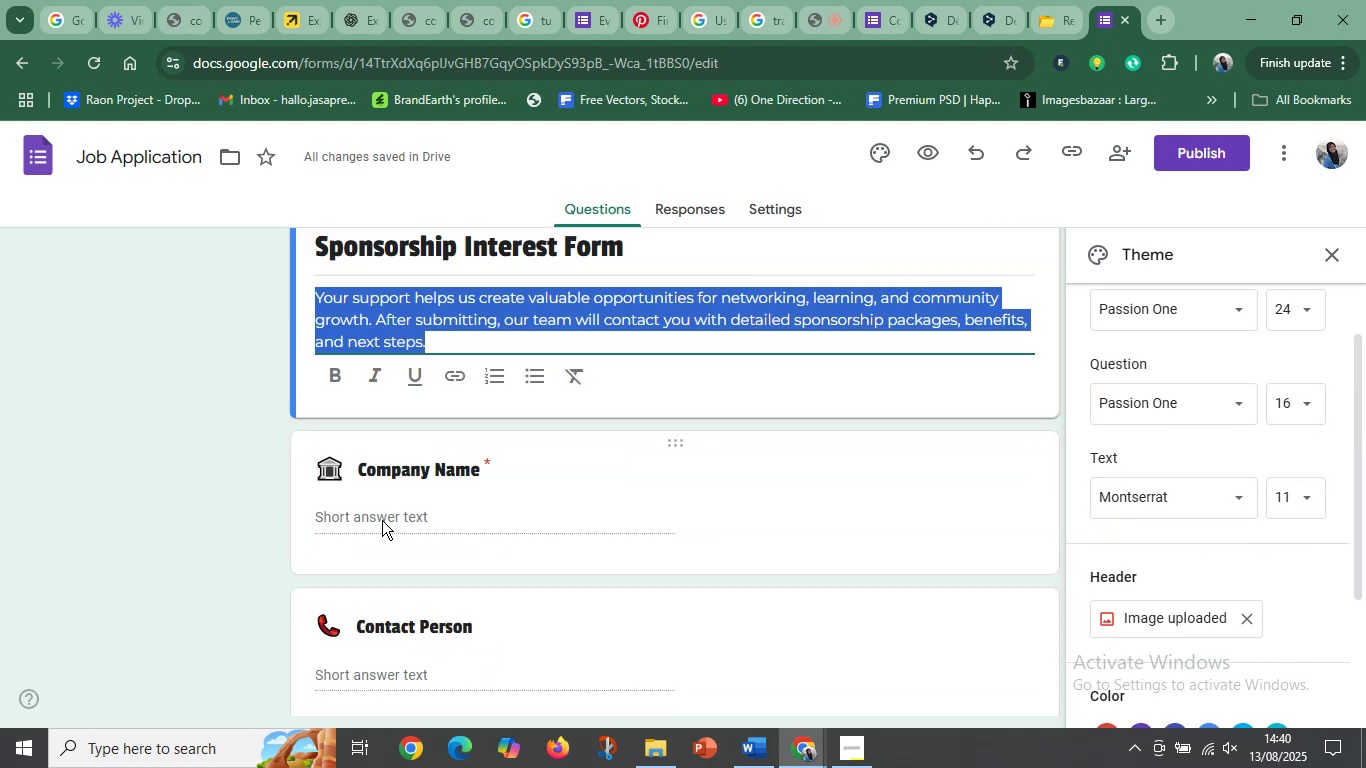 
left_click([383, 515])
 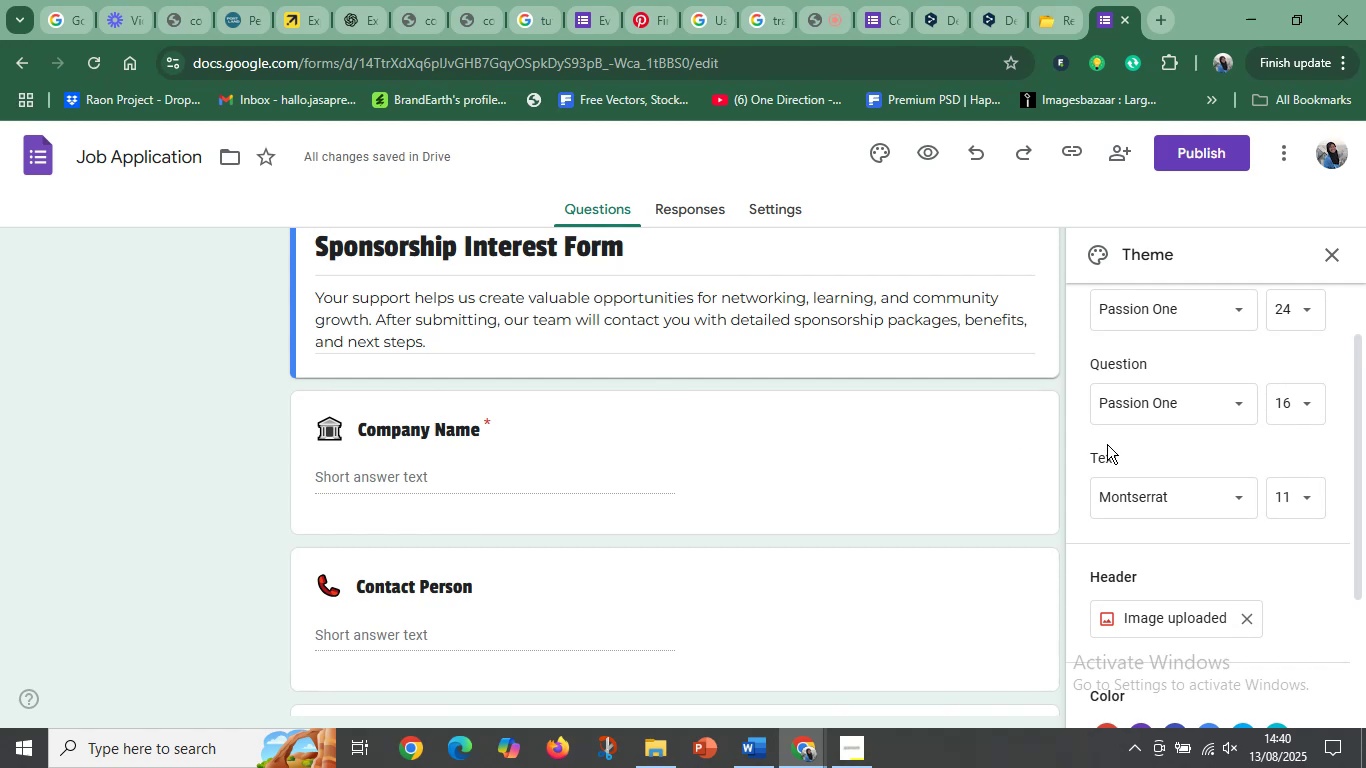 
left_click([1298, 503])
 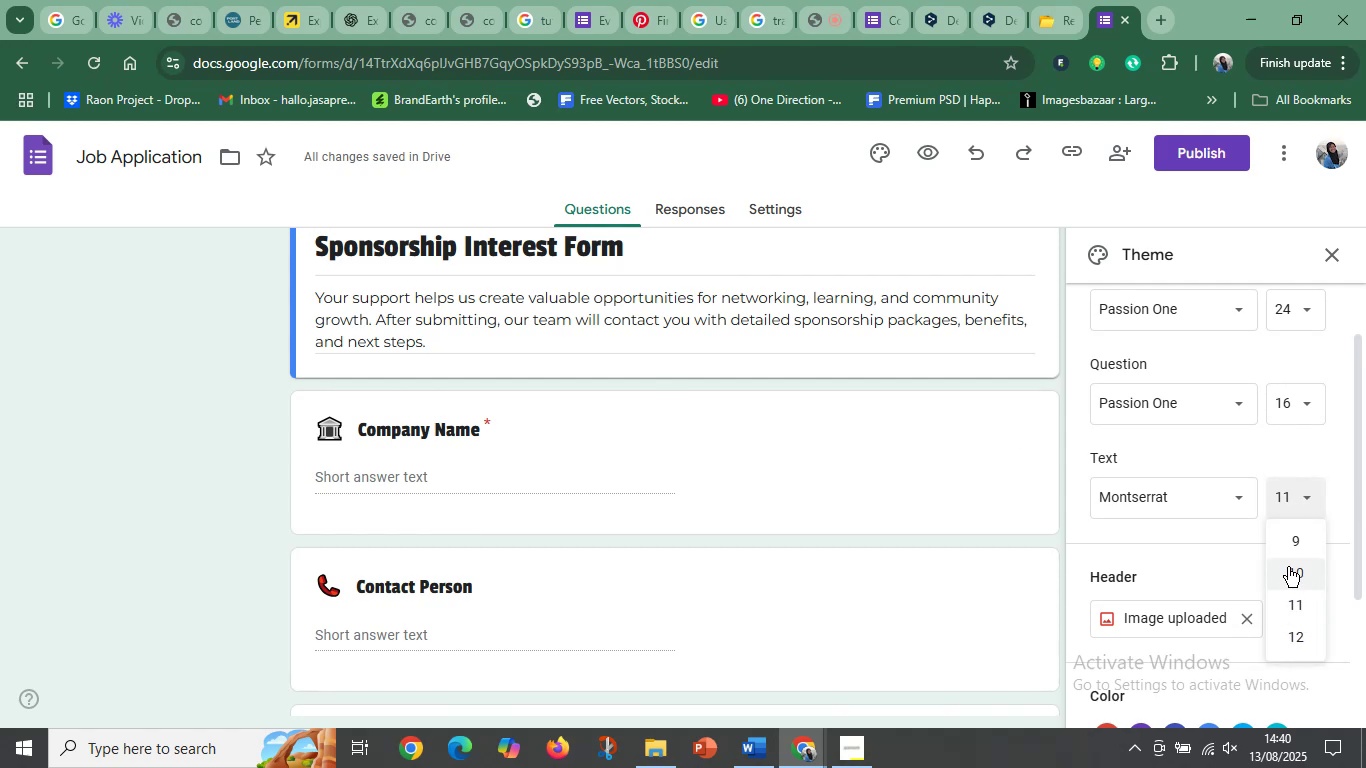 
left_click([1294, 536])
 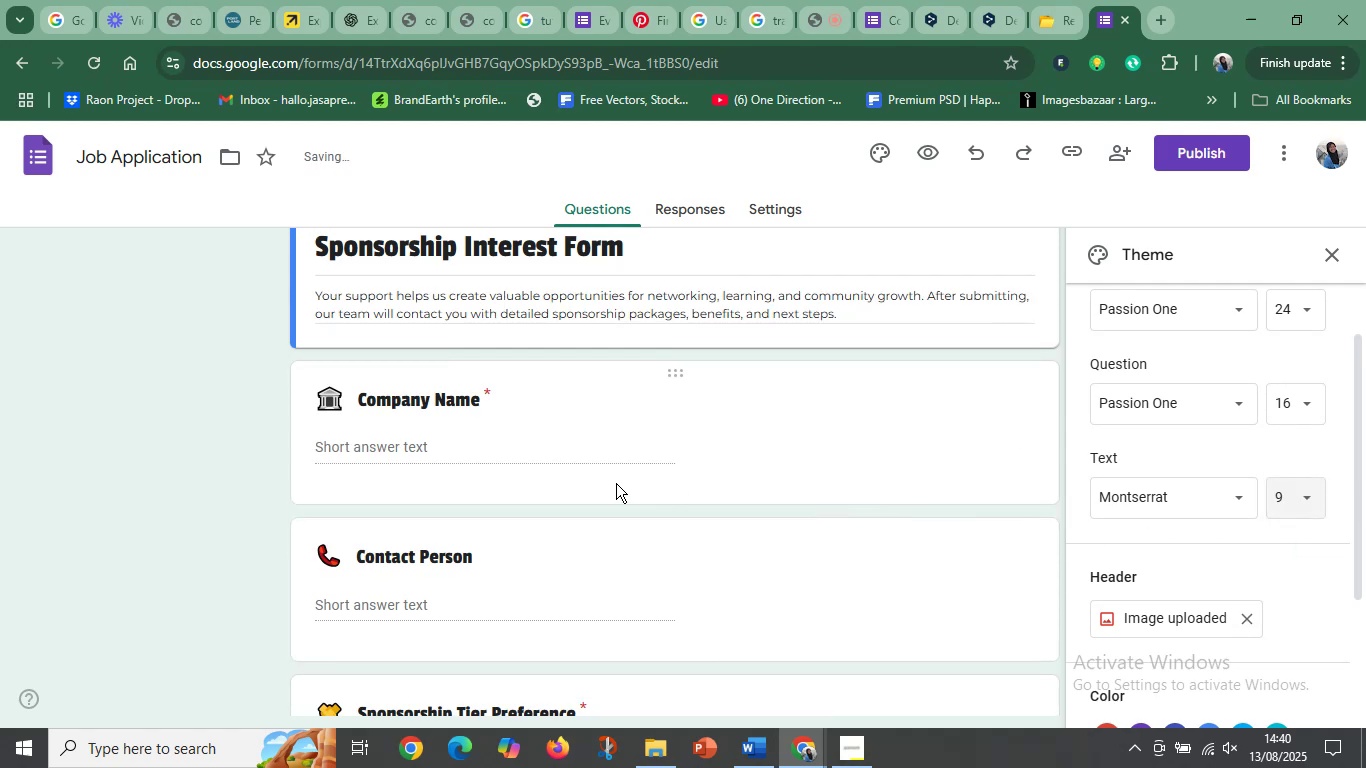 
scroll: coordinate [615, 483], scroll_direction: up, amount: 3.0
 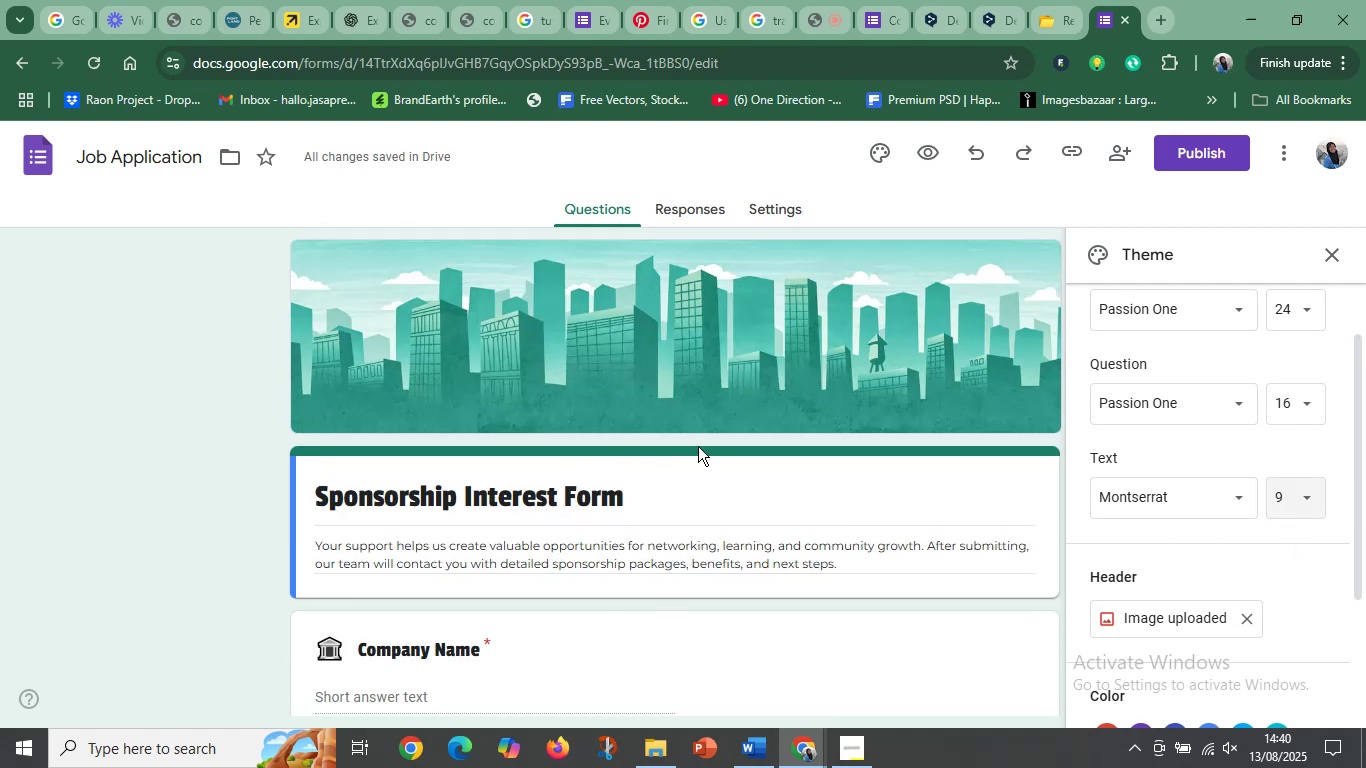 
hold_key(key=ControlLeft, duration=1.52)
 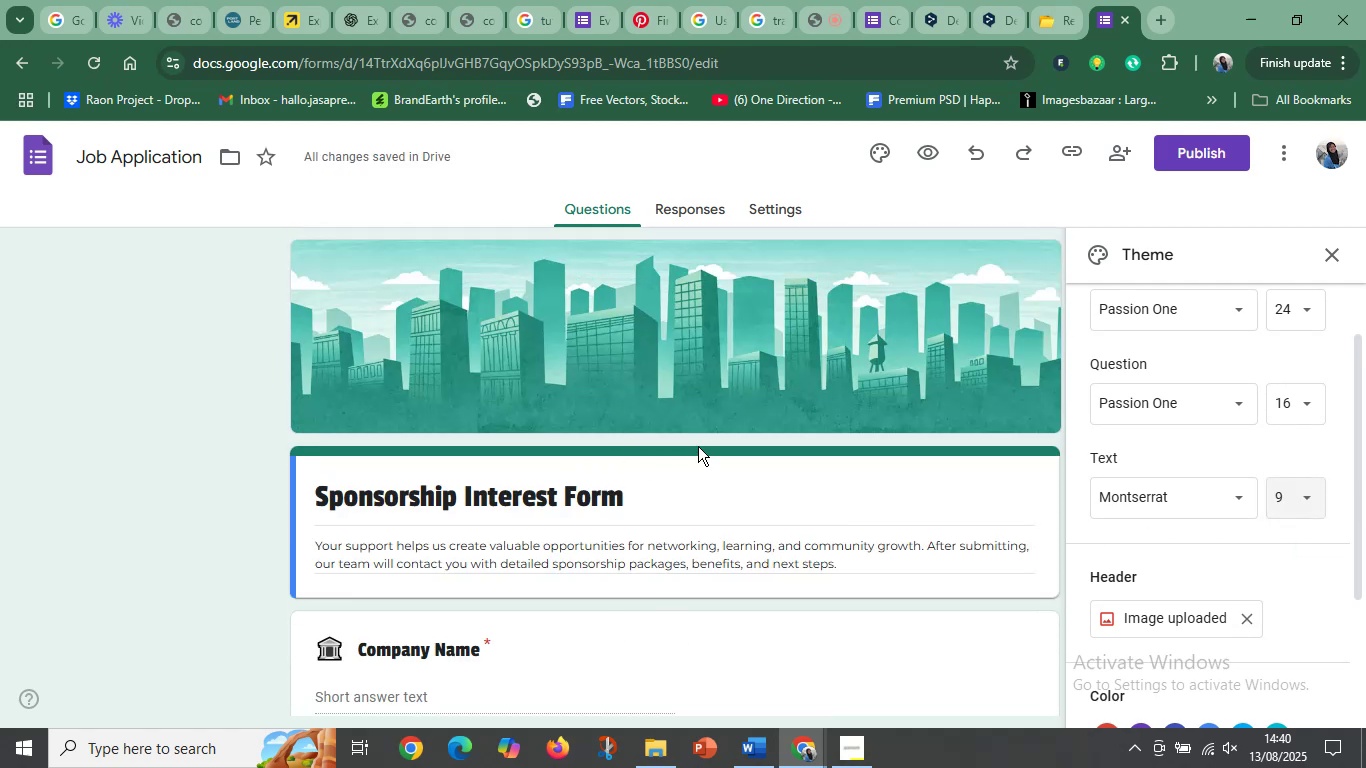 
hold_key(key=ControlLeft, duration=1.5)
 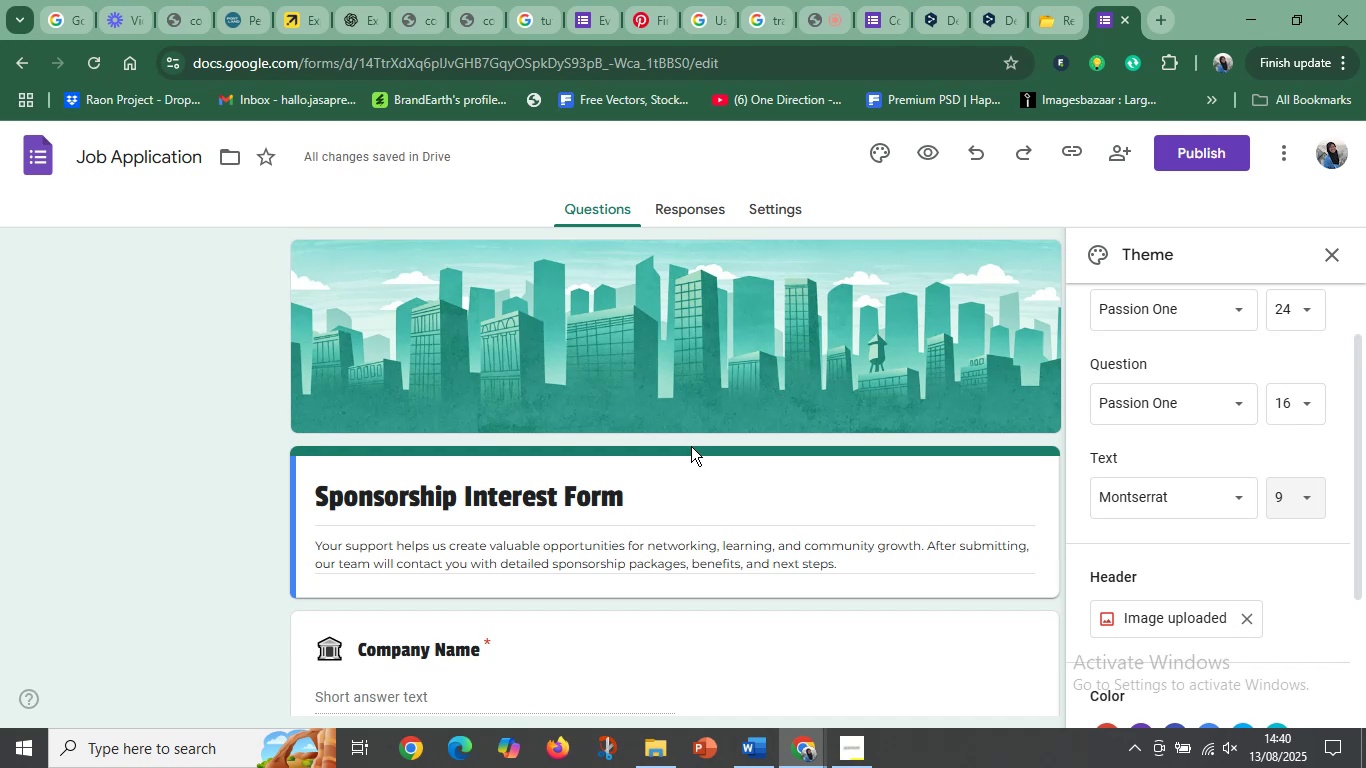 
key(Control+Z)
 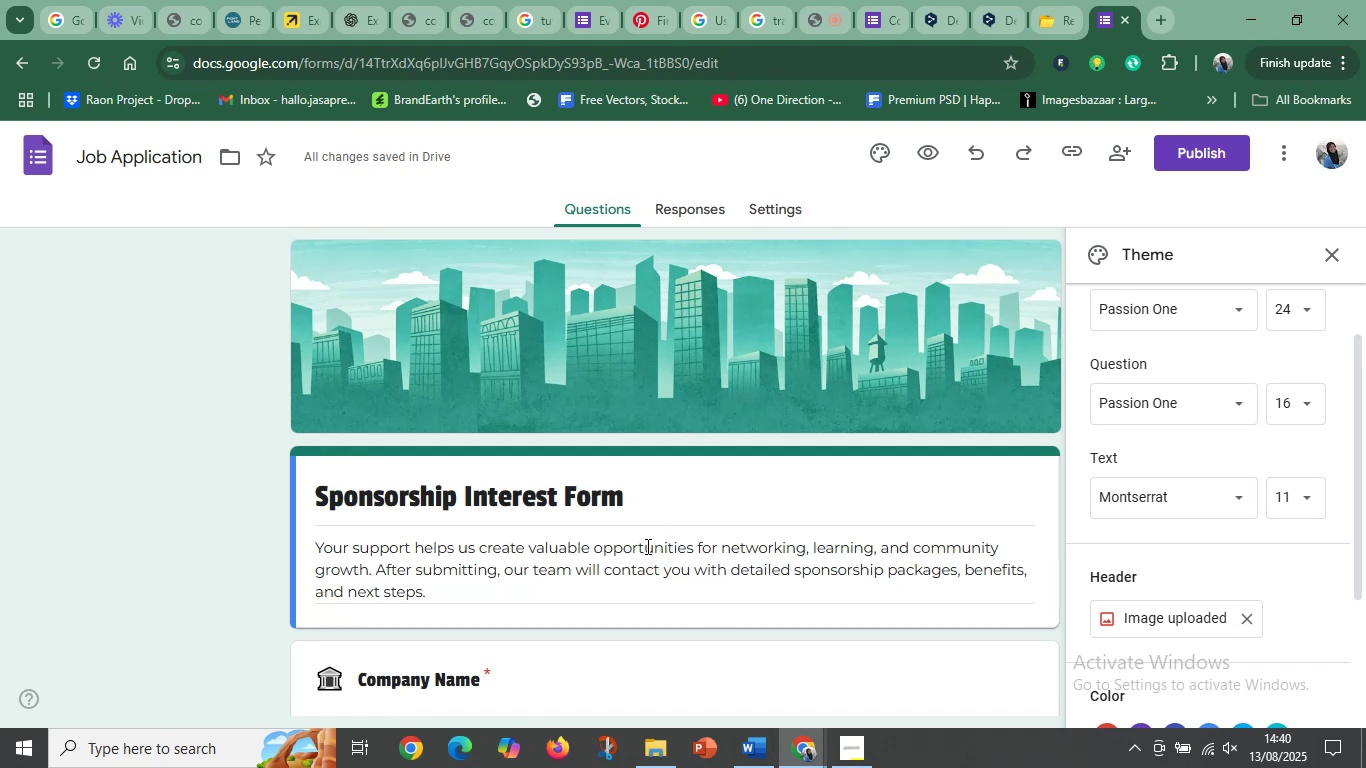 
wait(13.82)
 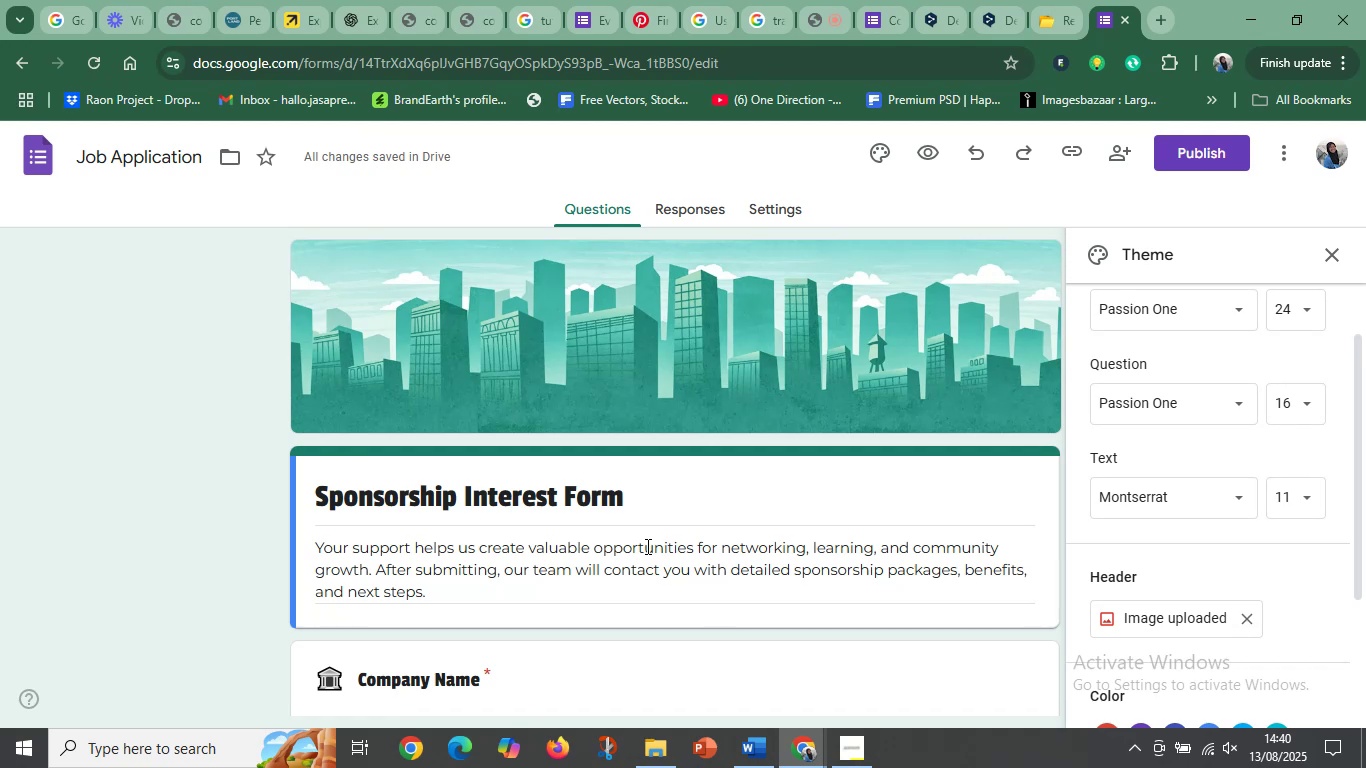 
left_click([714, 446])
 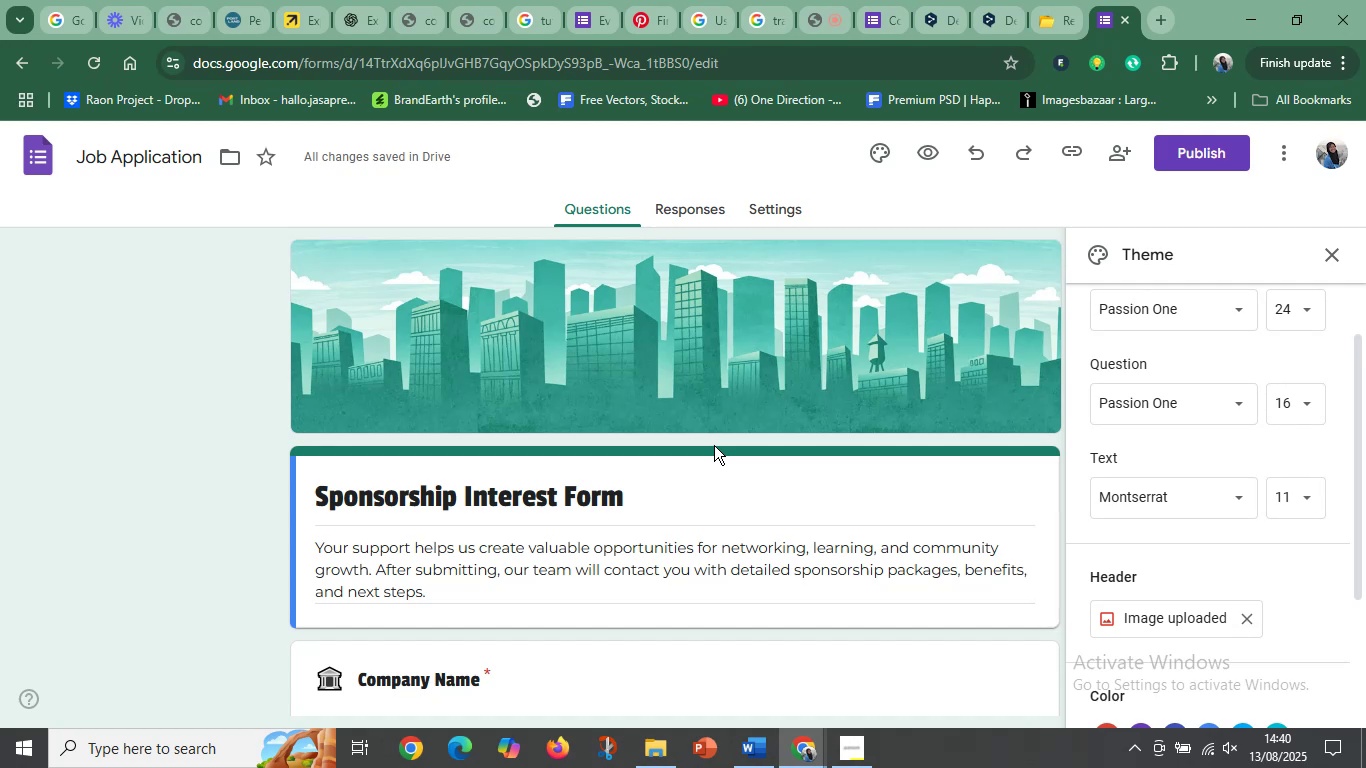 
wait(14.06)
 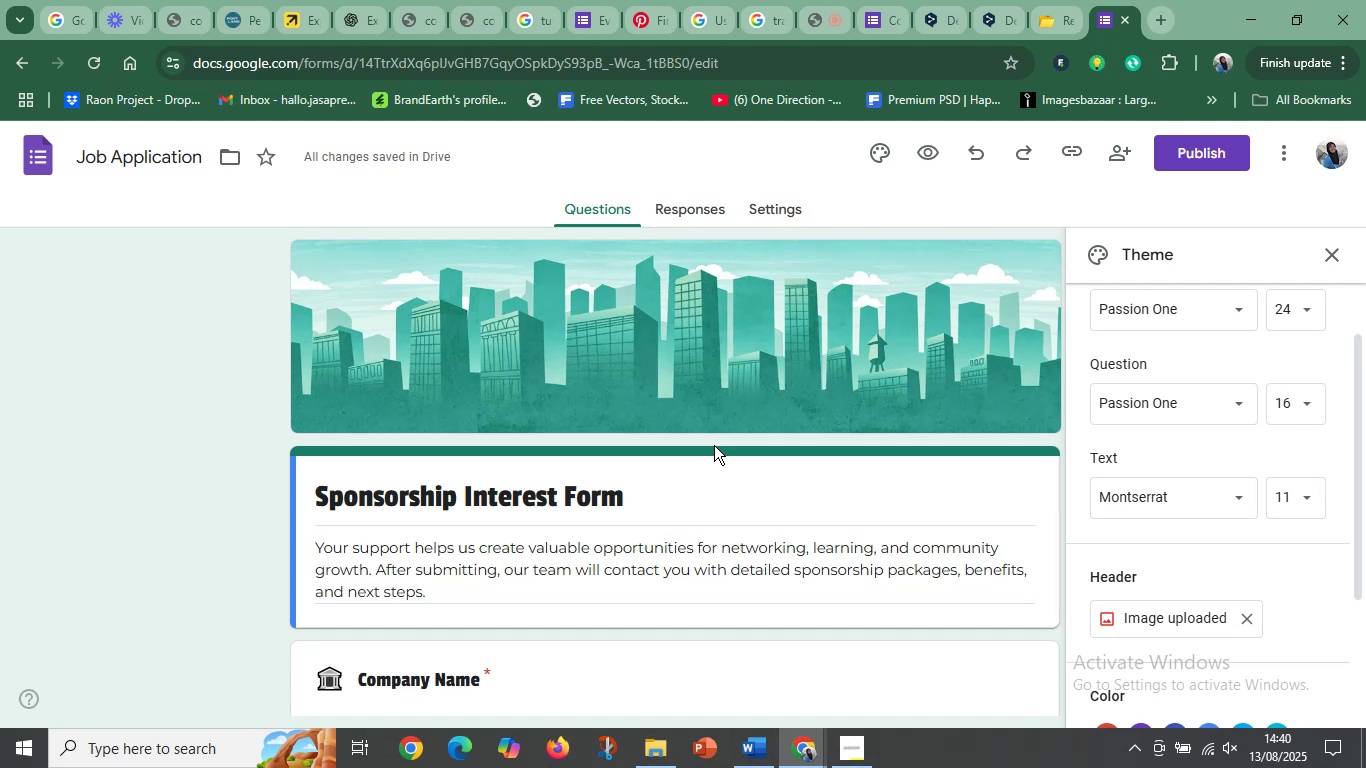 
left_click([701, 519])
 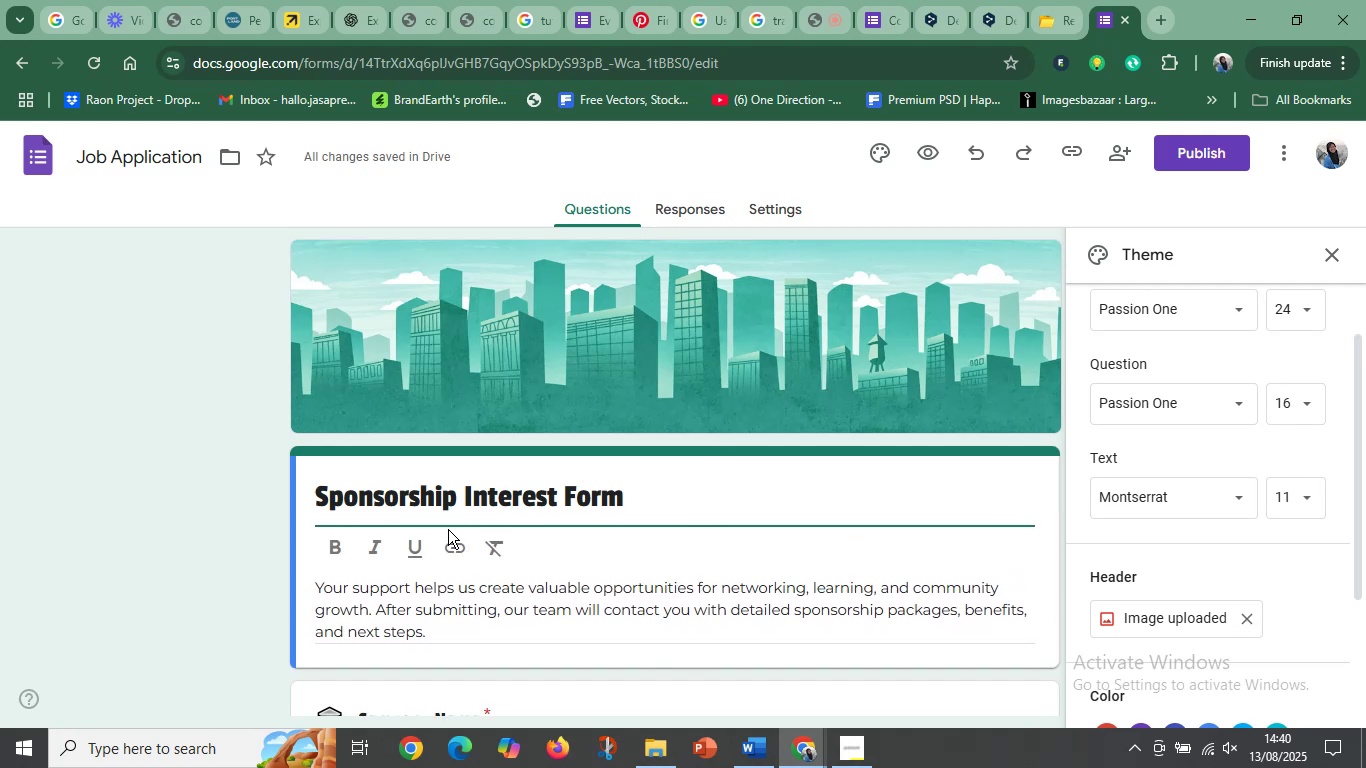 
scroll: coordinate [445, 500], scroll_direction: down, amount: 15.0
 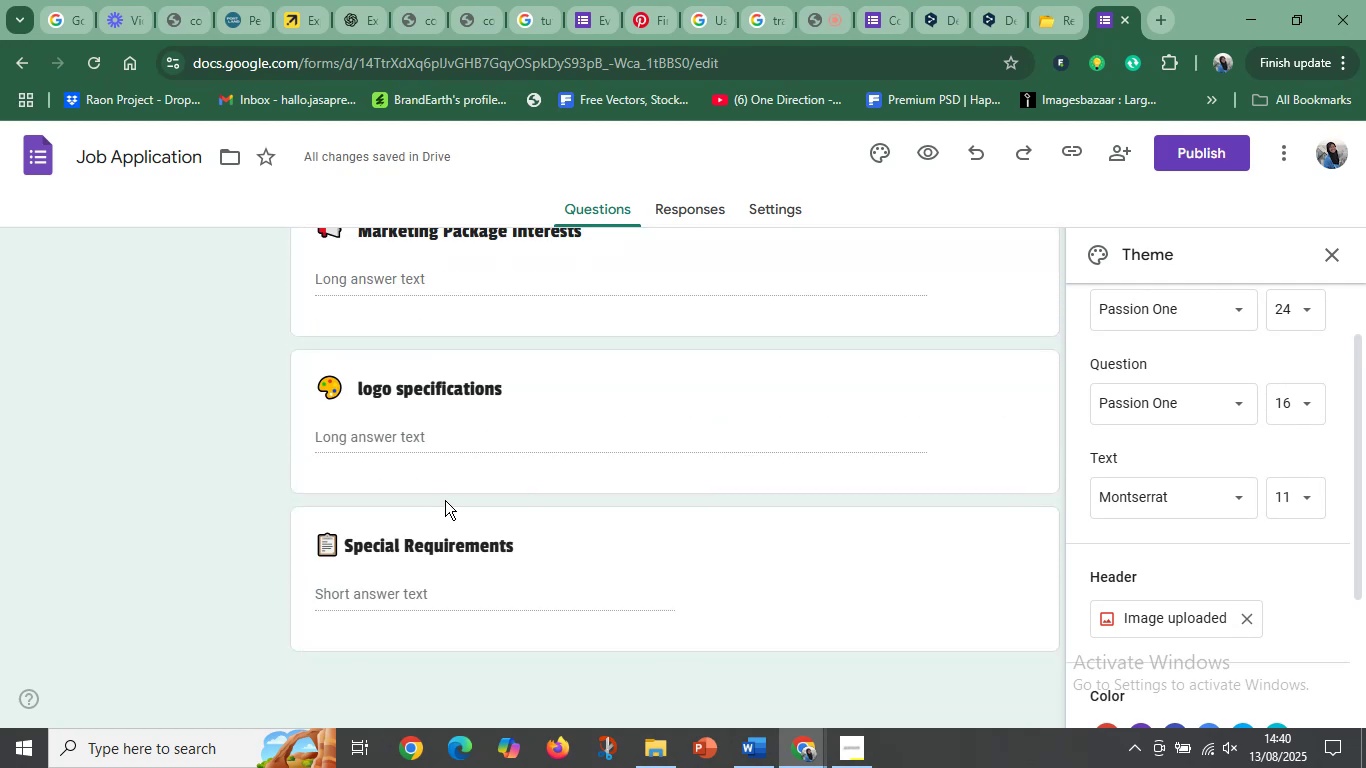 
scroll: coordinate [487, 490], scroll_direction: up, amount: 6.0
 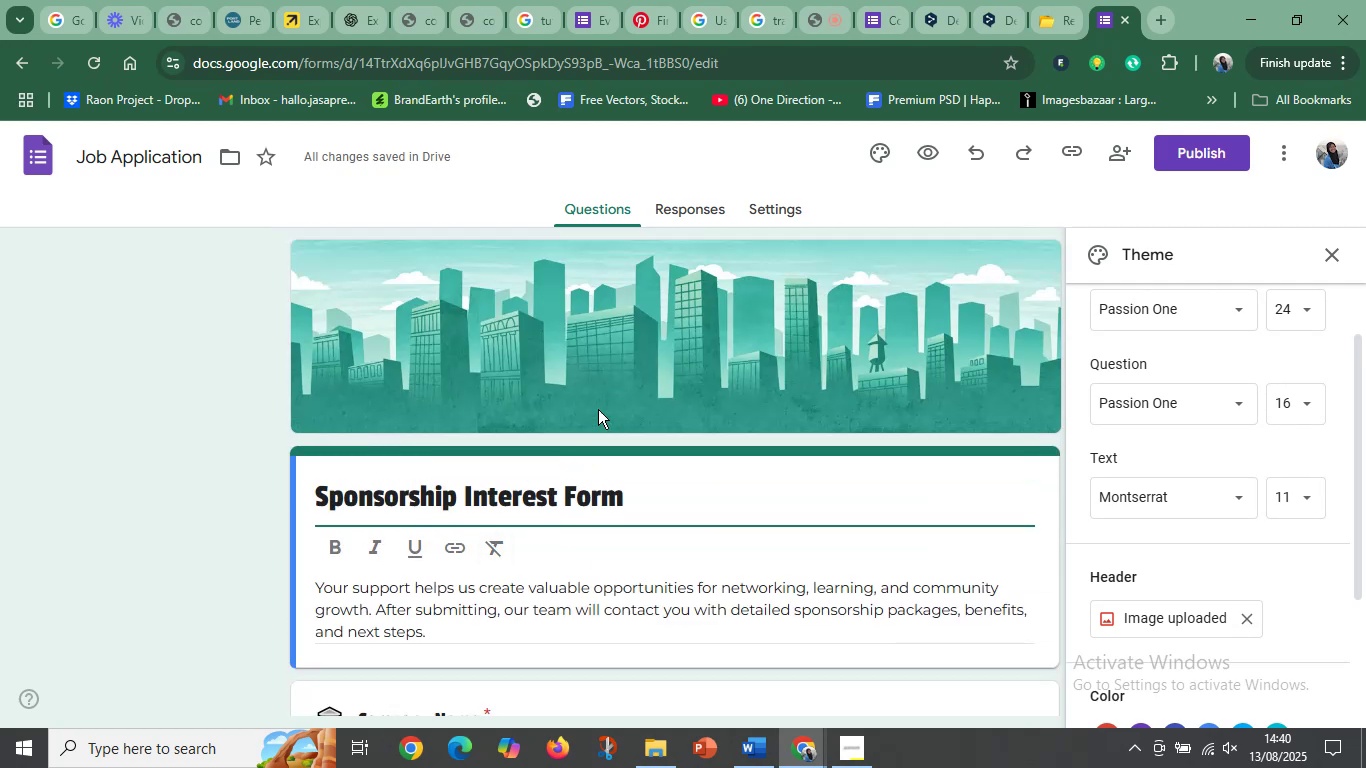 
left_click([611, 390])
 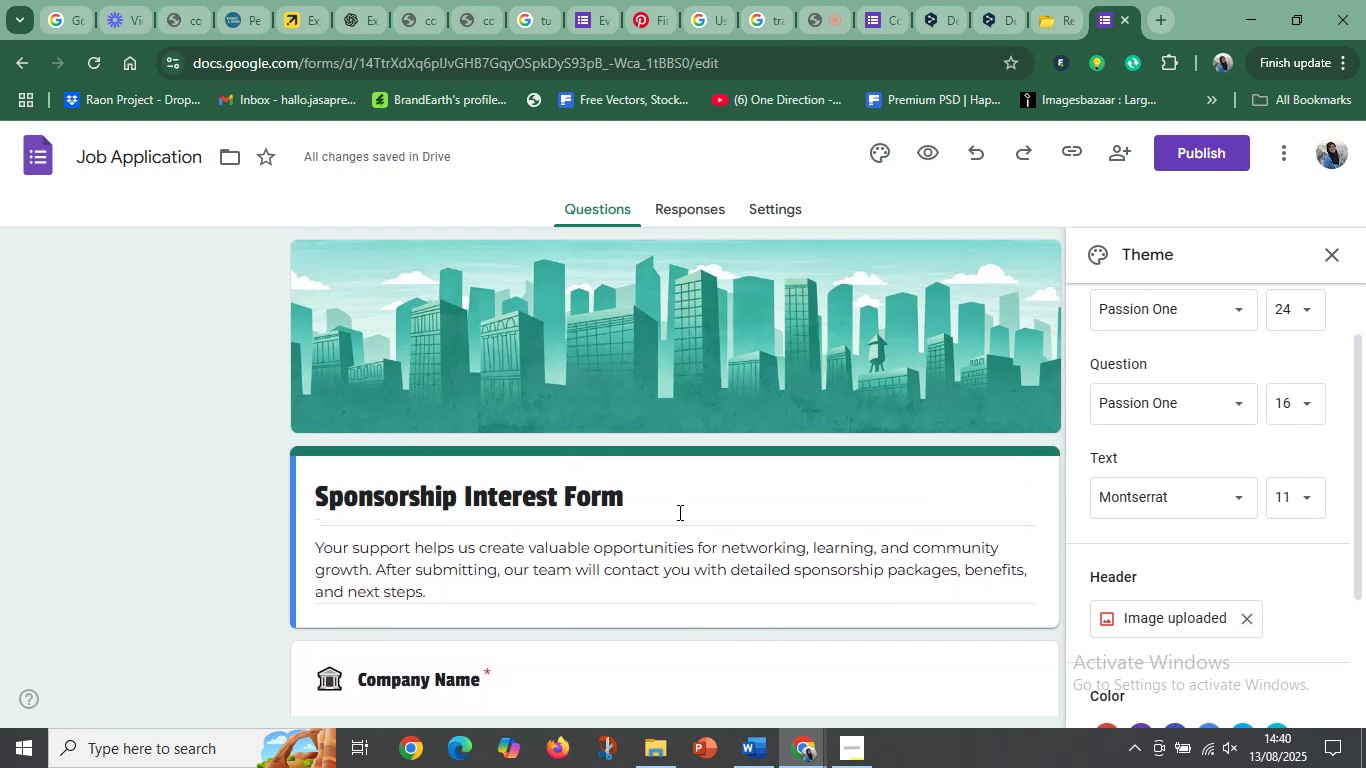 
scroll: coordinate [693, 550], scroll_direction: down, amount: 15.0
 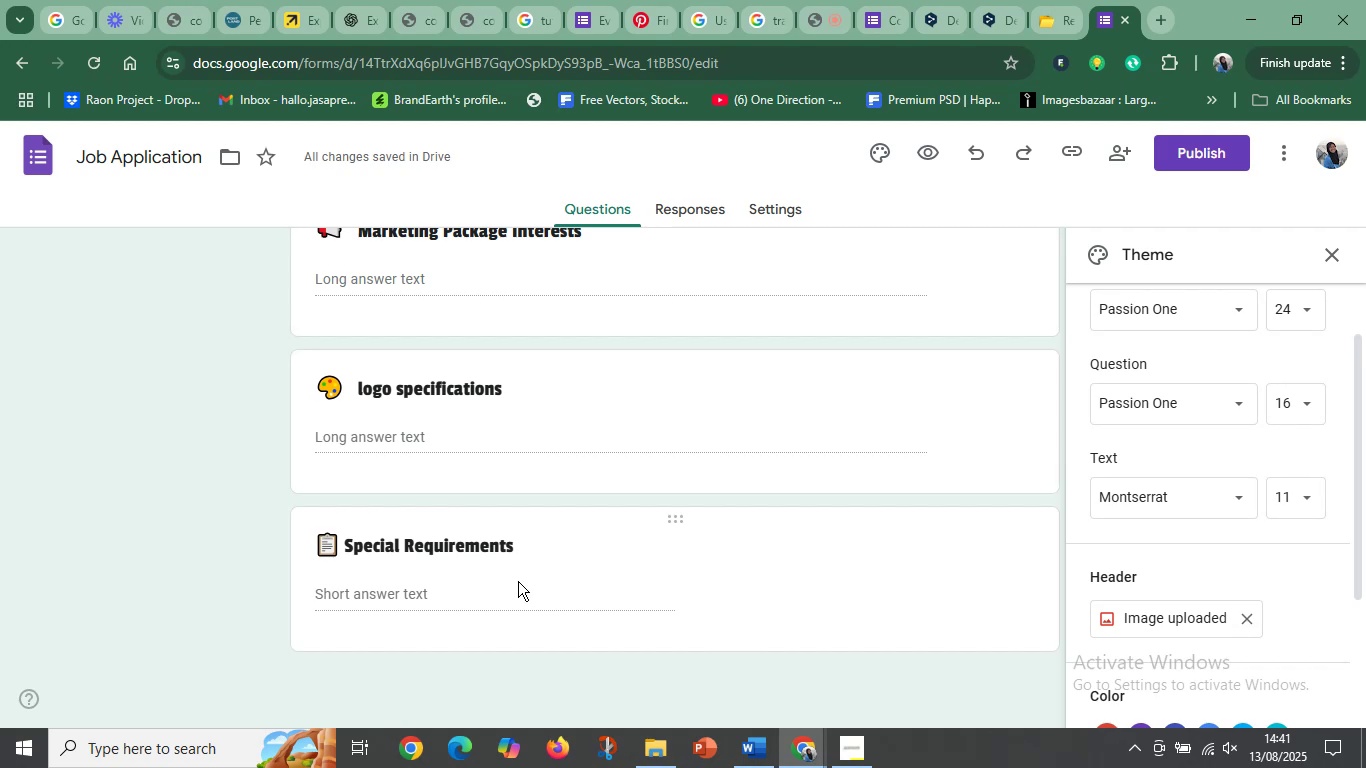 
left_click([513, 583])
 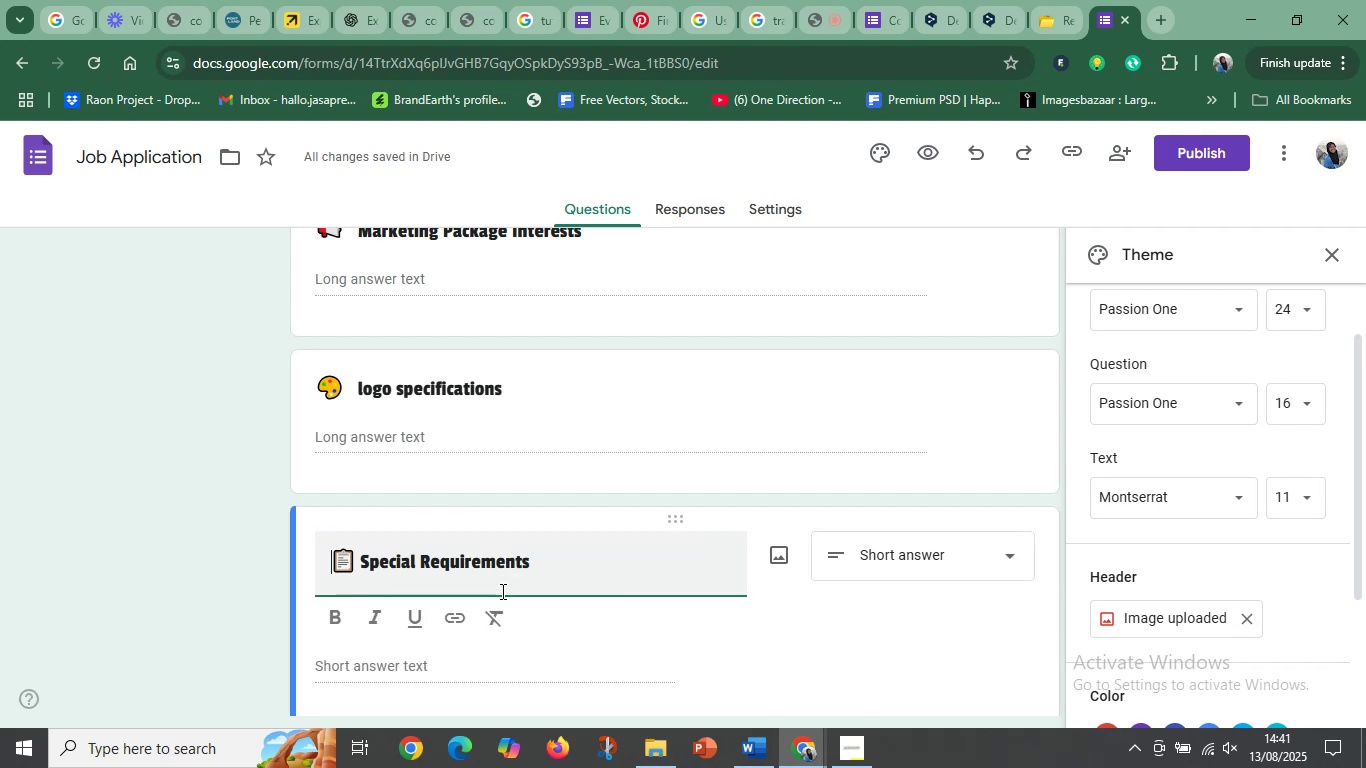 
scroll: coordinate [575, 548], scroll_direction: up, amount: 7.0
 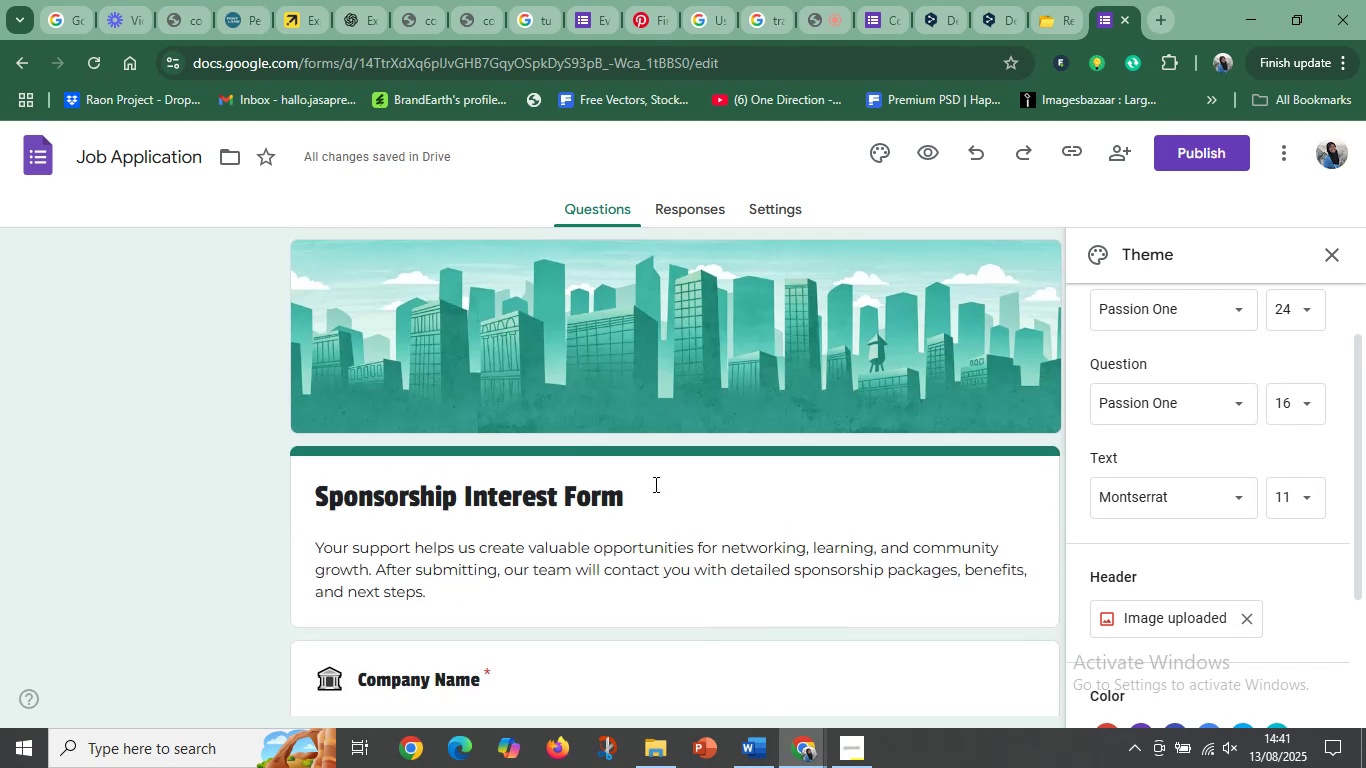 
left_click([687, 463])
 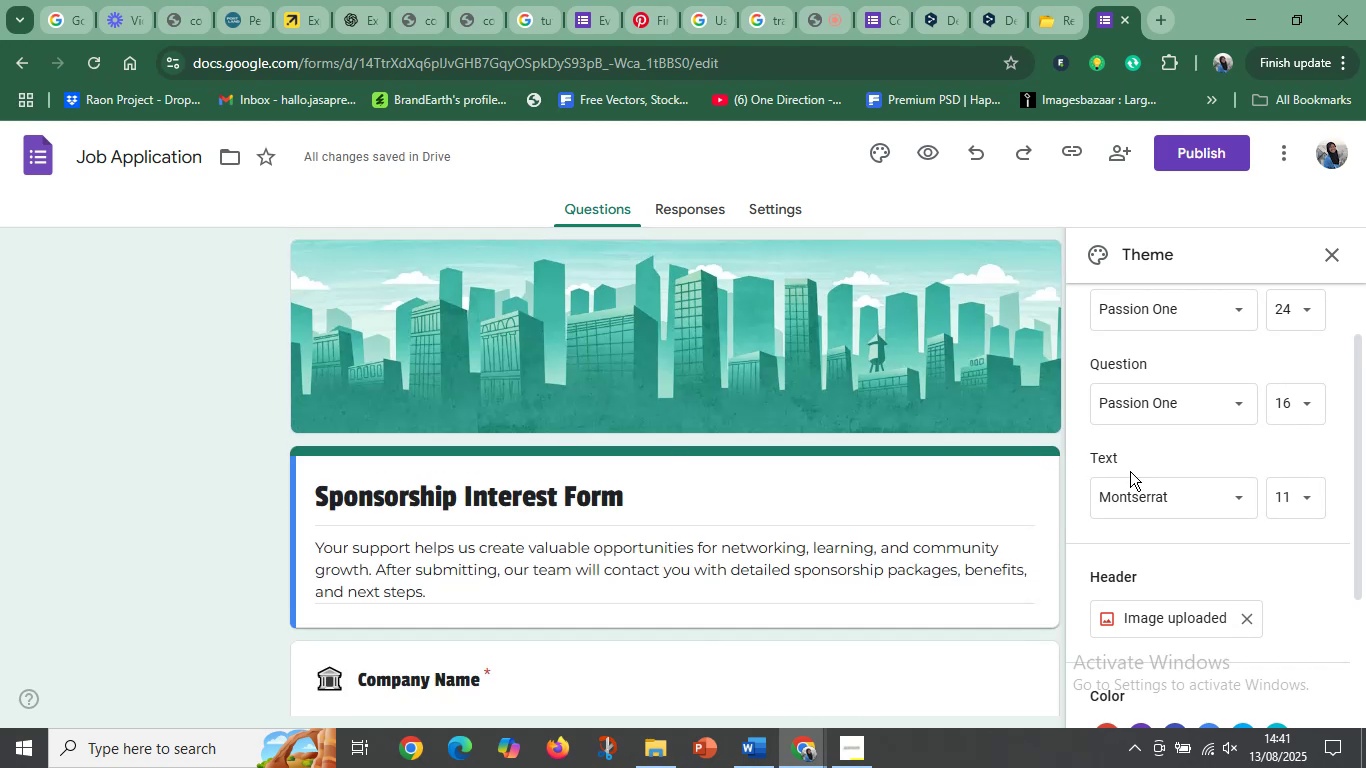 
scroll: coordinate [699, 599], scroll_direction: down, amount: 6.0
 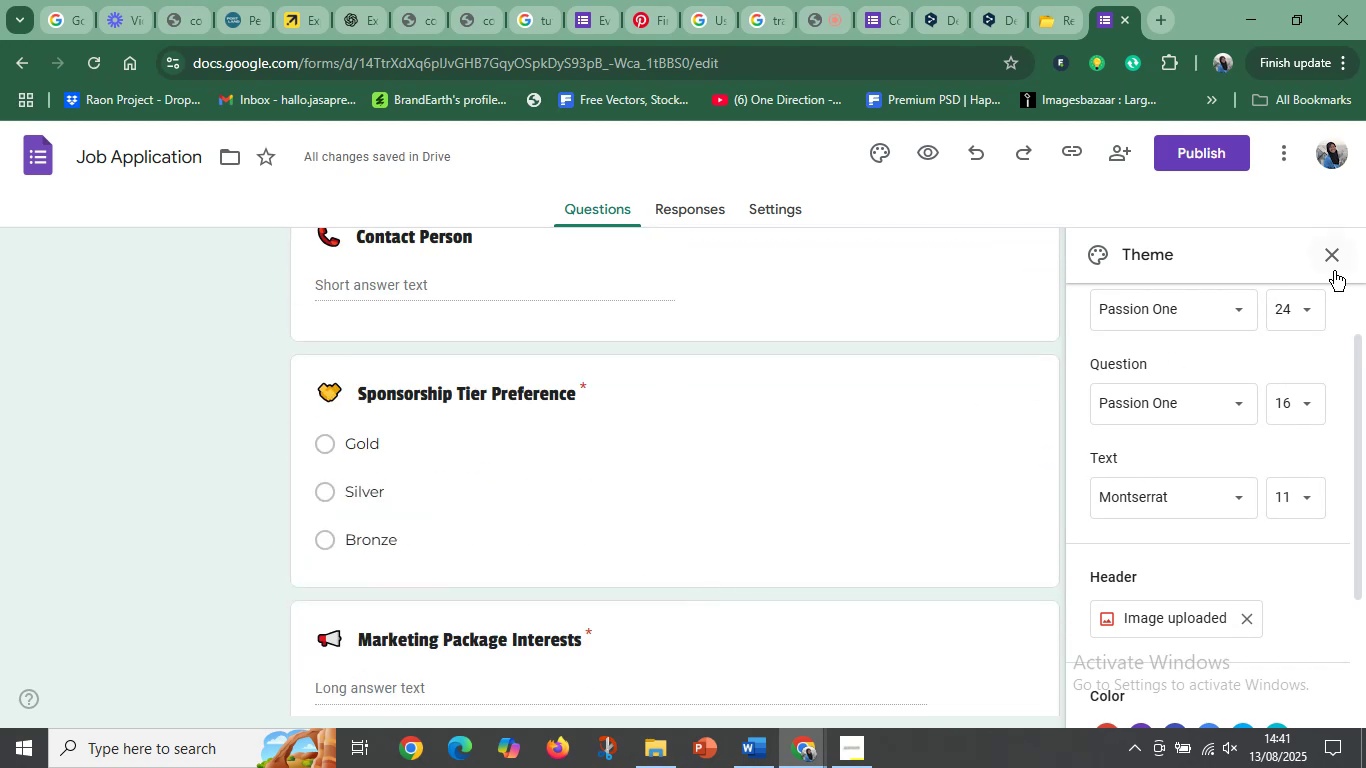 
left_click([1333, 264])
 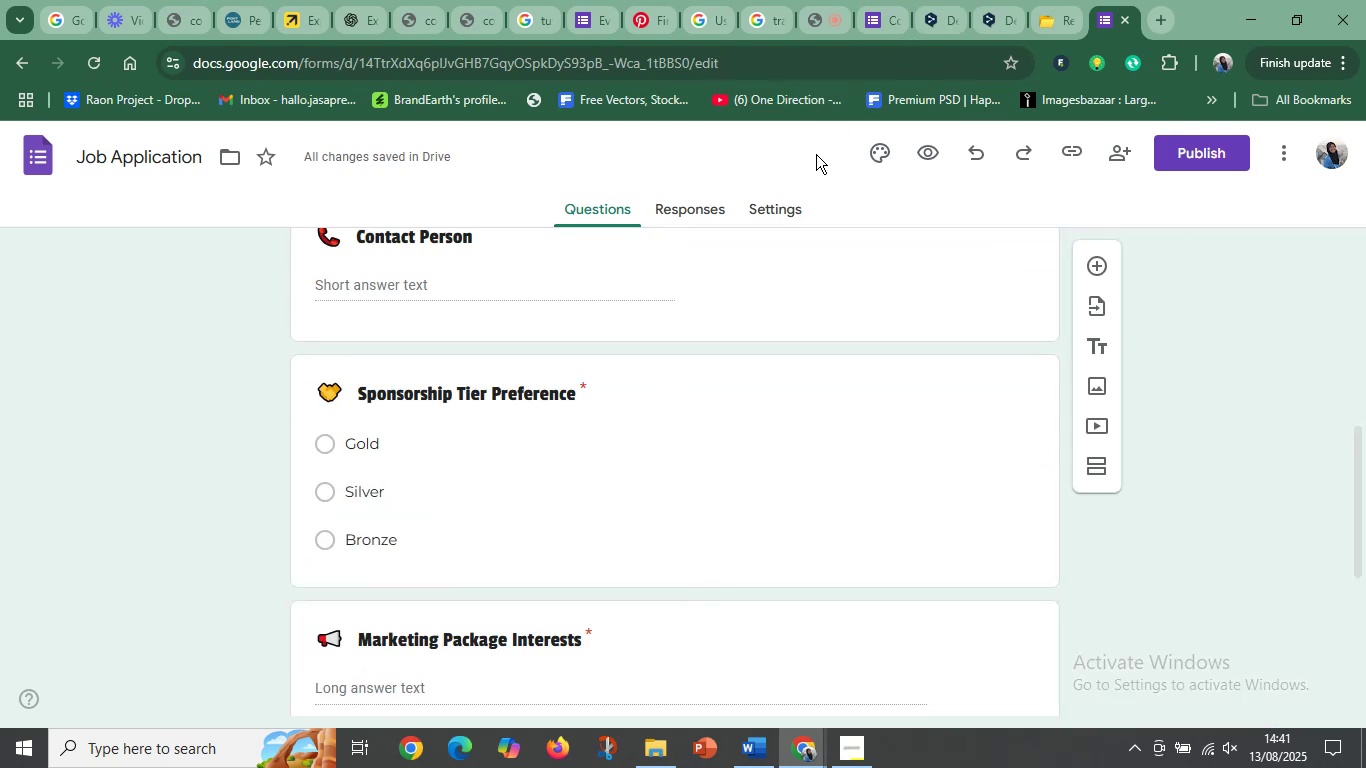 
left_click([752, 747])
 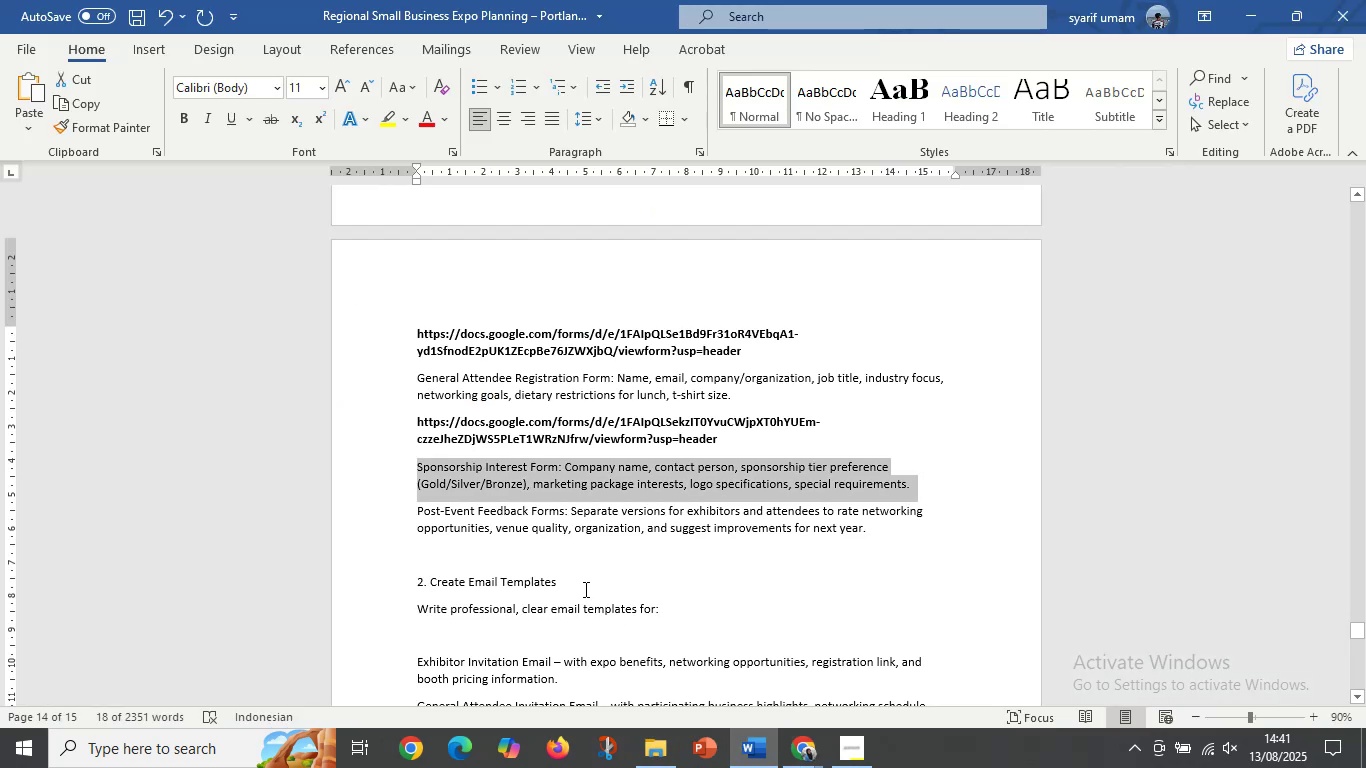 
left_click([450, 437])
 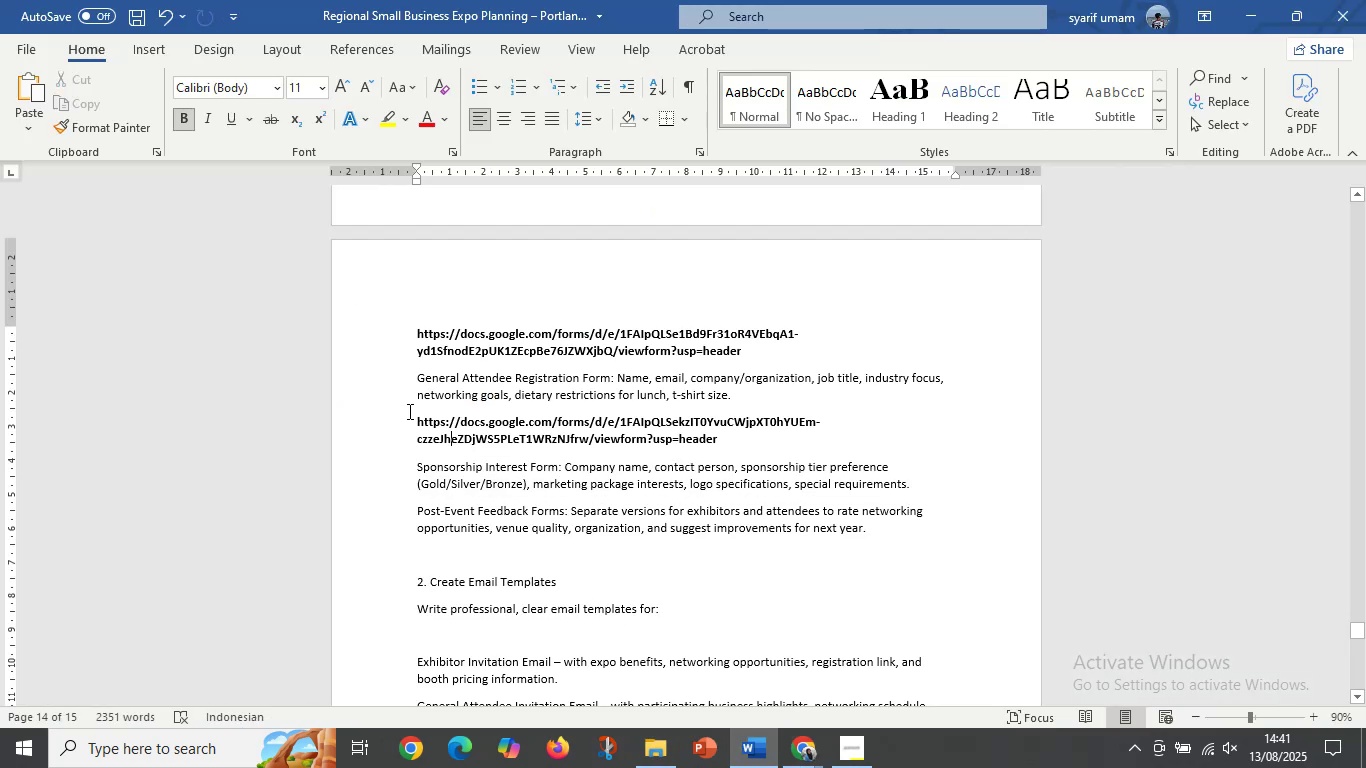 
left_click_drag(start_coordinate=[409, 414], to_coordinate=[722, 434])
 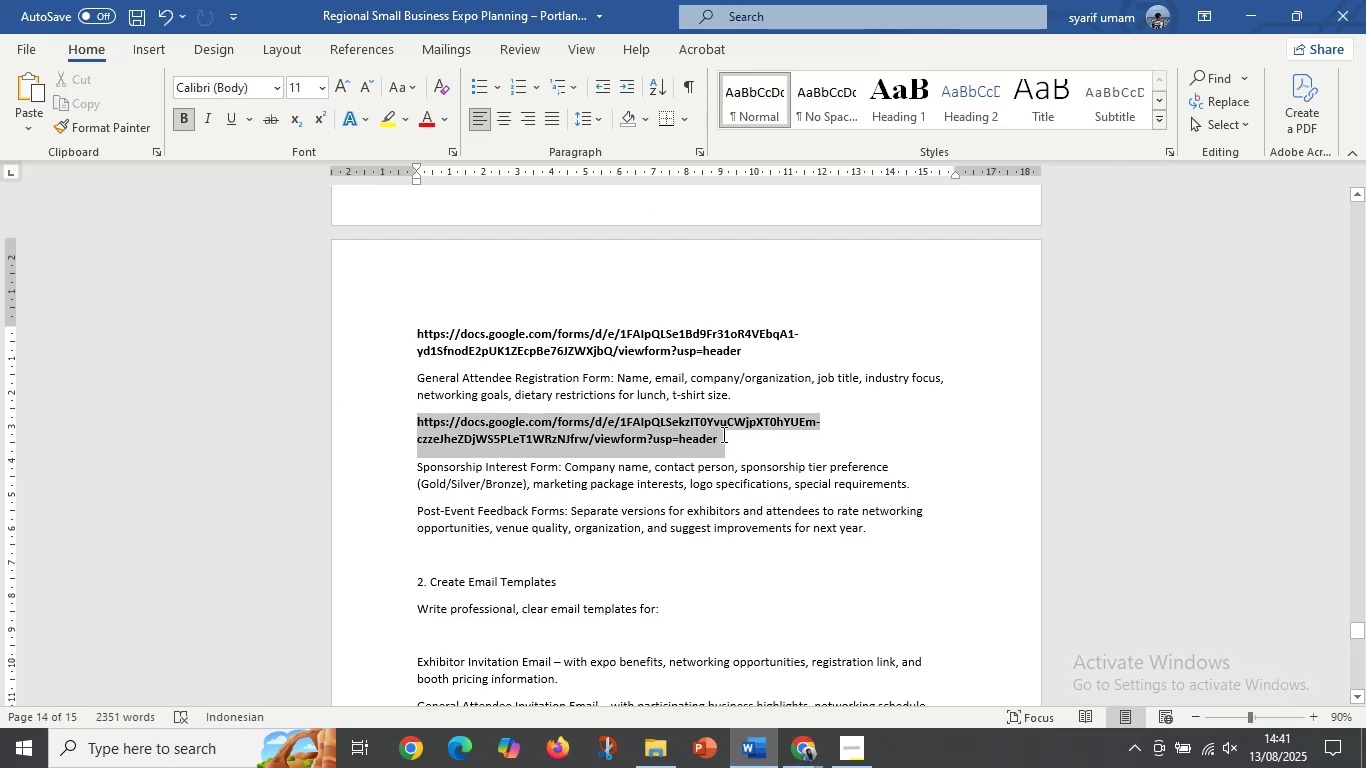 
key(Control+C)
 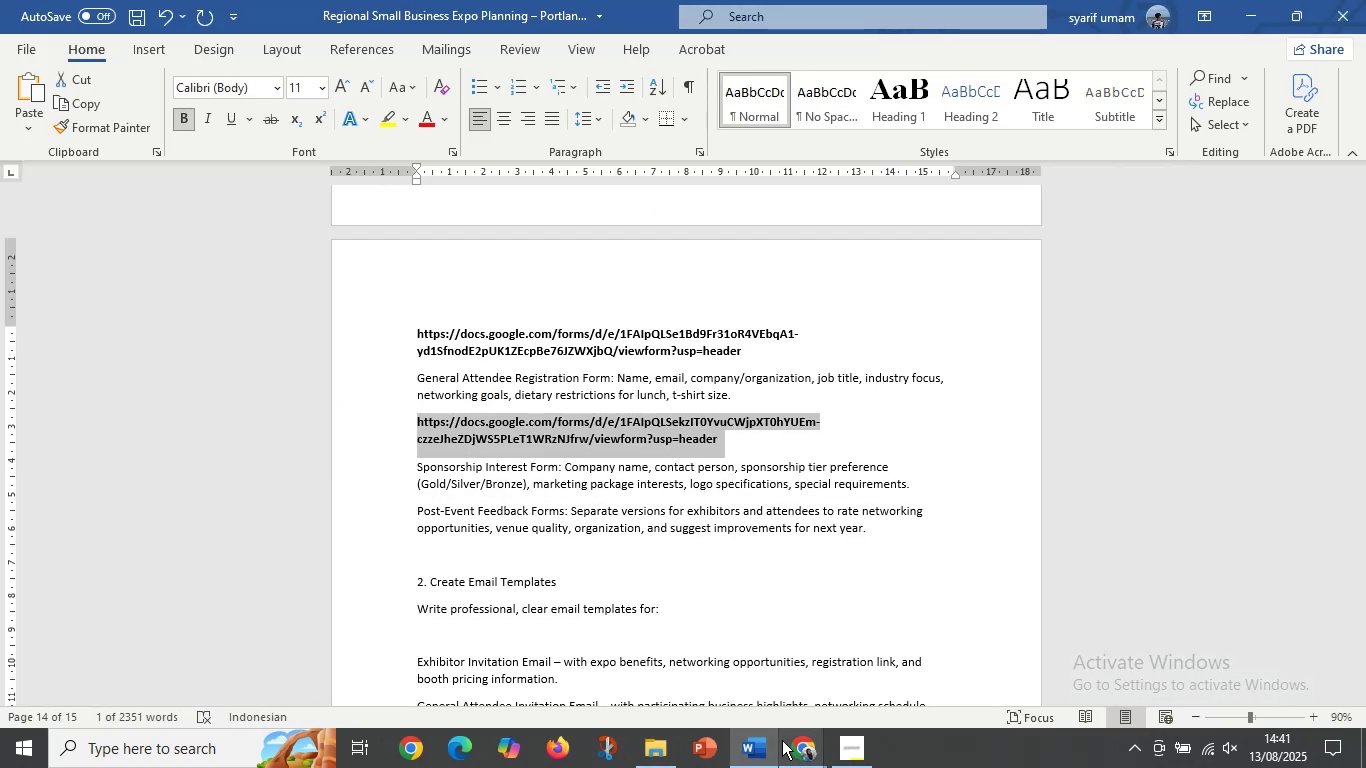 
left_click([799, 745])
 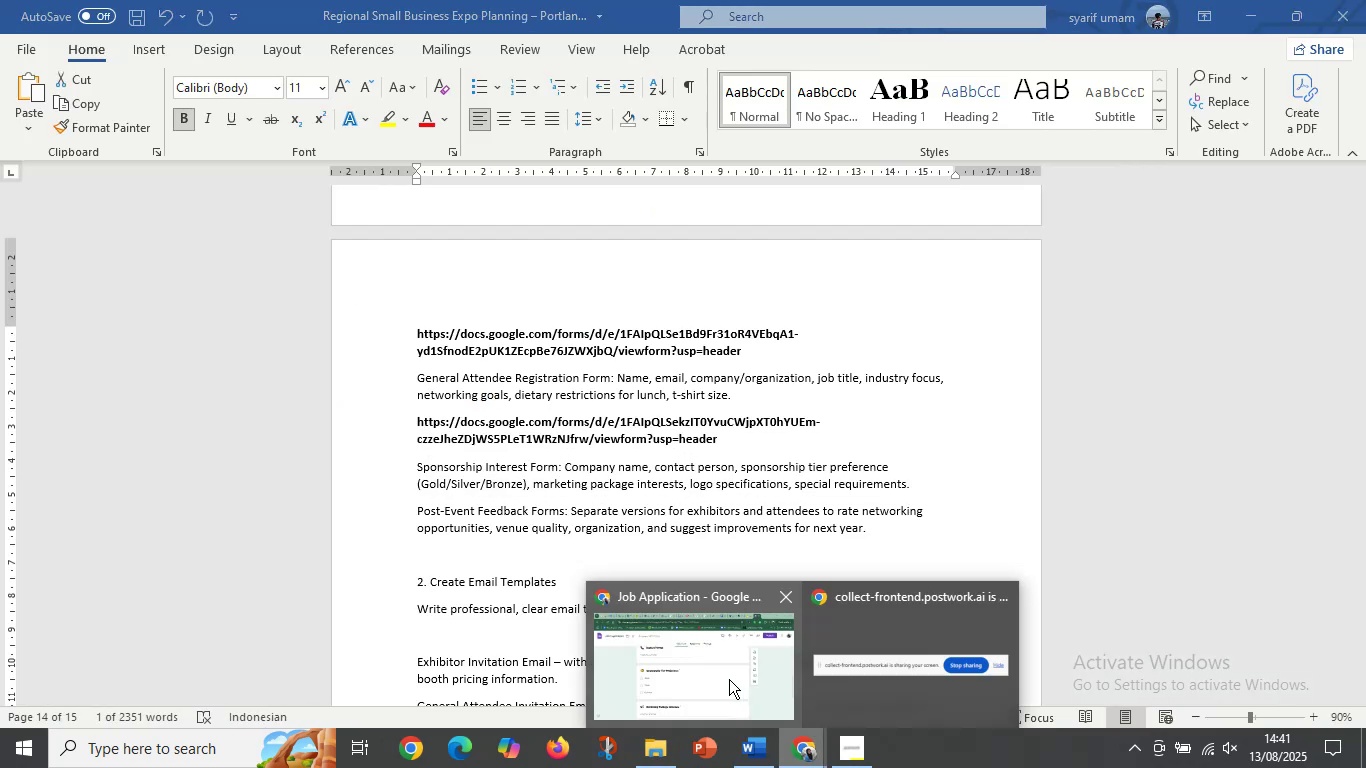 
left_click([729, 679])
 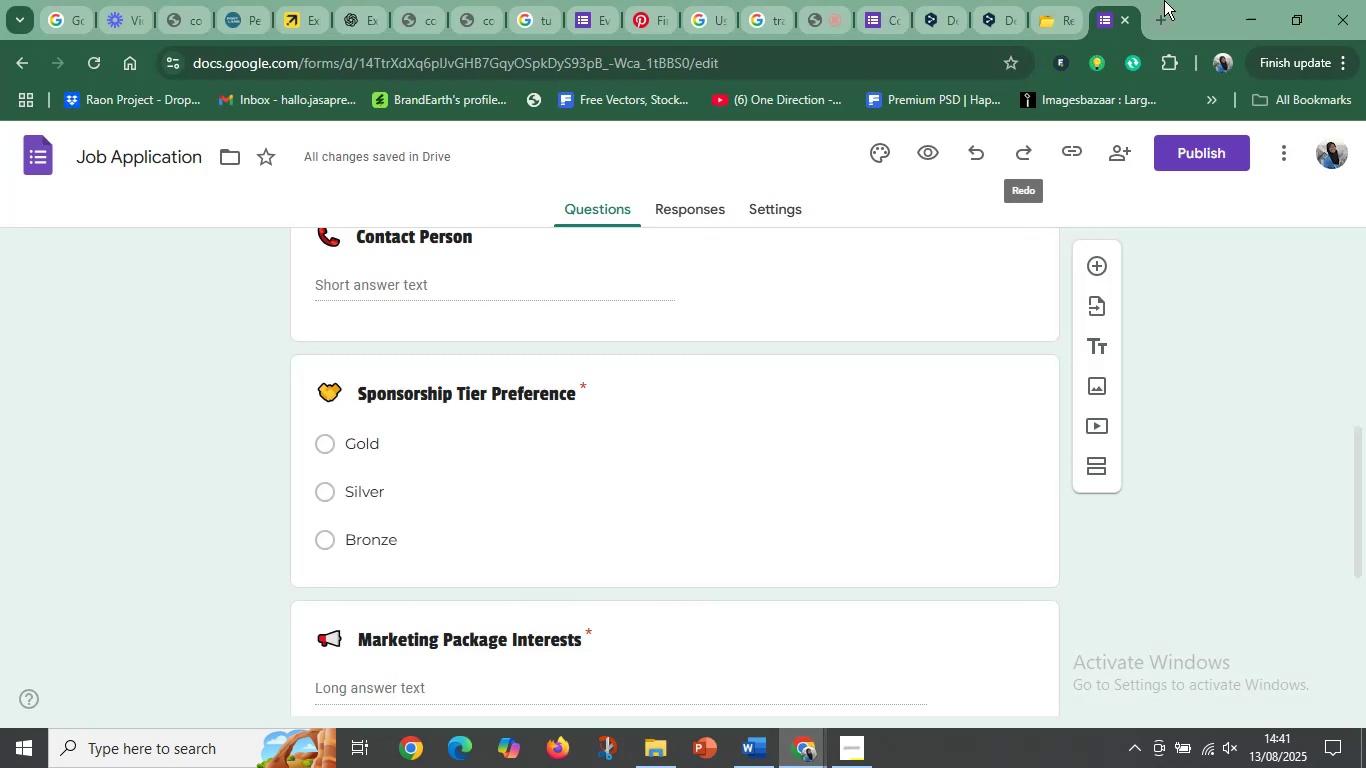 
left_click([1167, 19])
 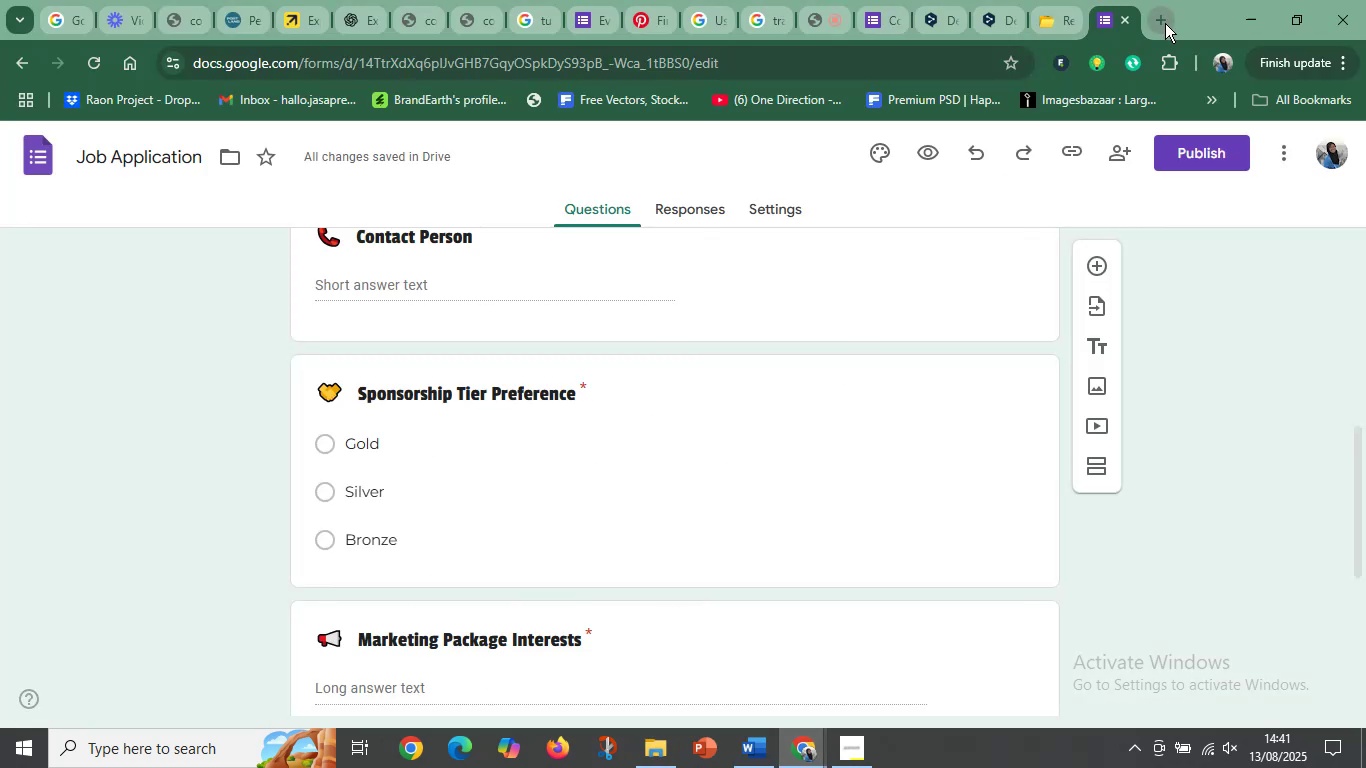 
key(Control+V)
 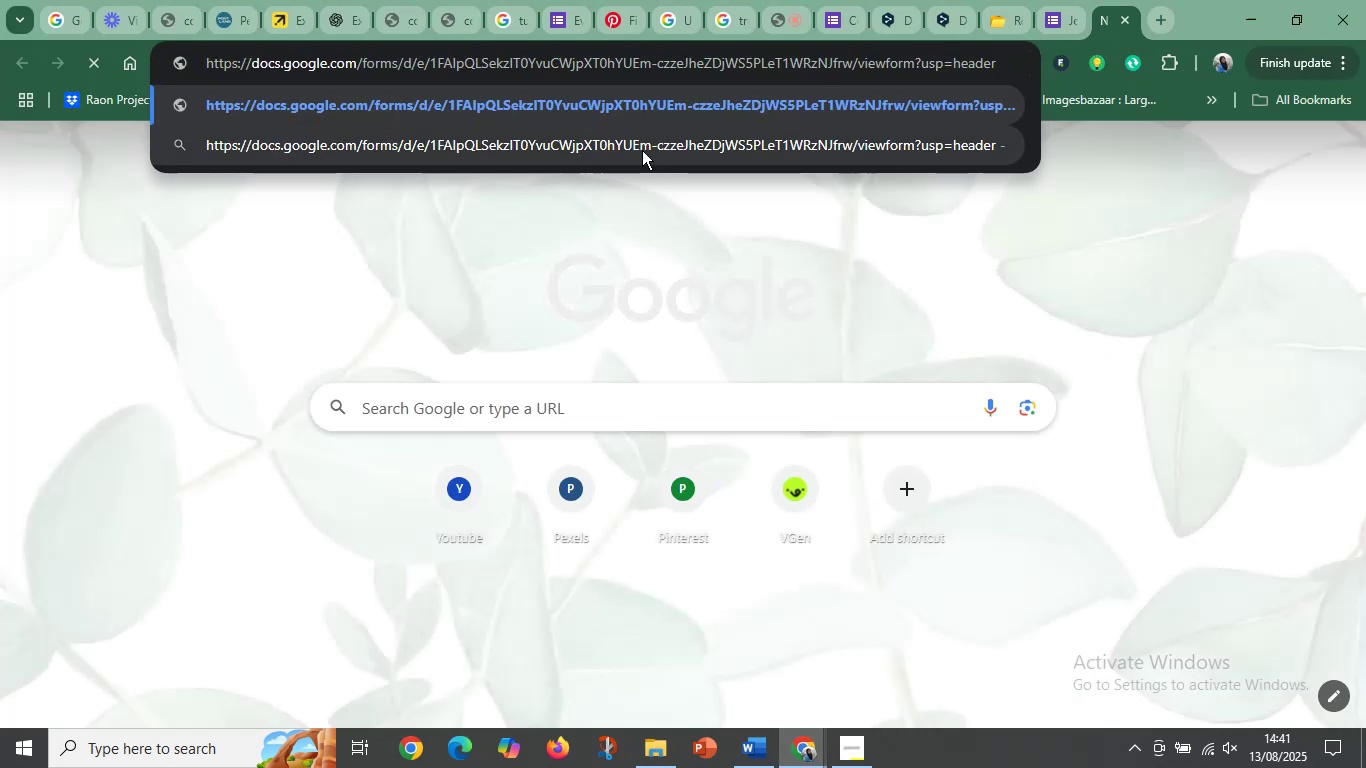 
wait(5.89)
 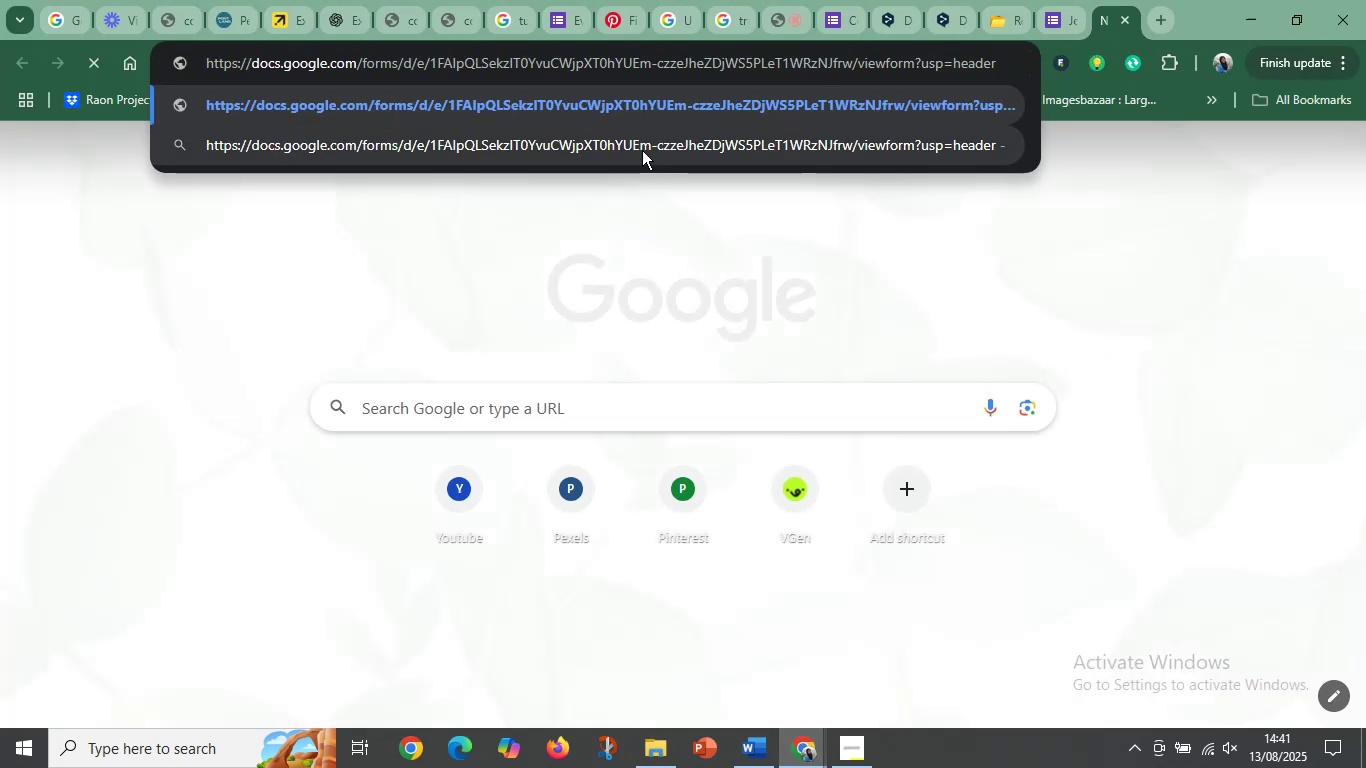 
scroll: coordinate [612, 507], scroll_direction: down, amount: 4.0
 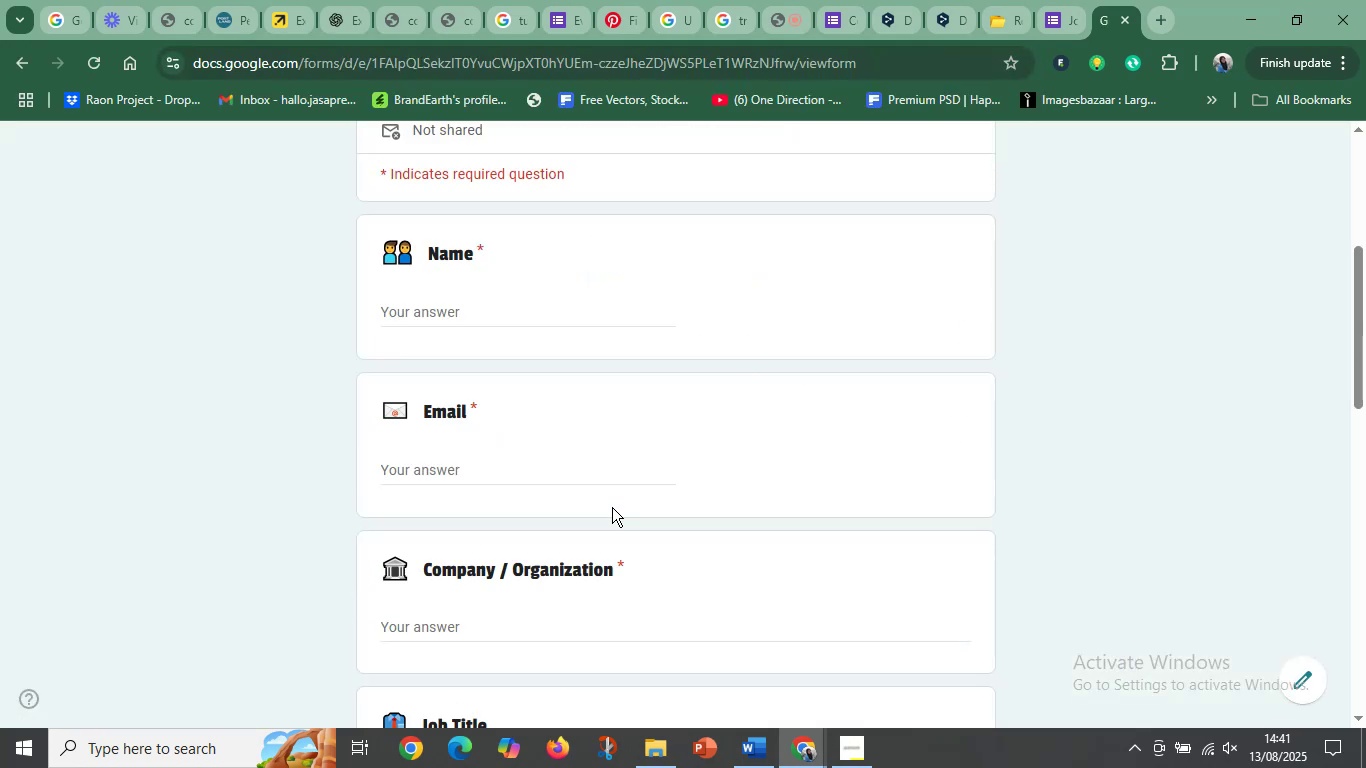 
scroll: coordinate [612, 507], scroll_direction: up, amount: 2.0
 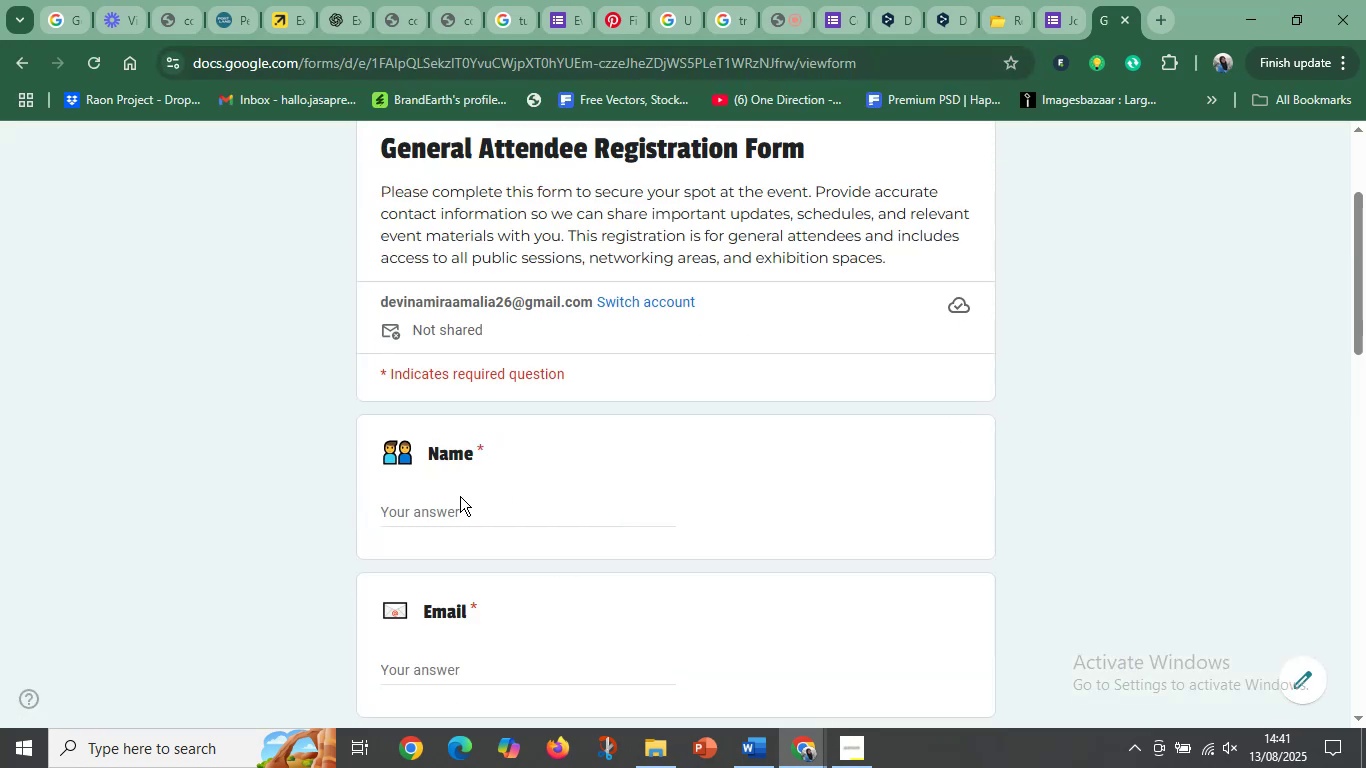 
left_click([454, 506])
 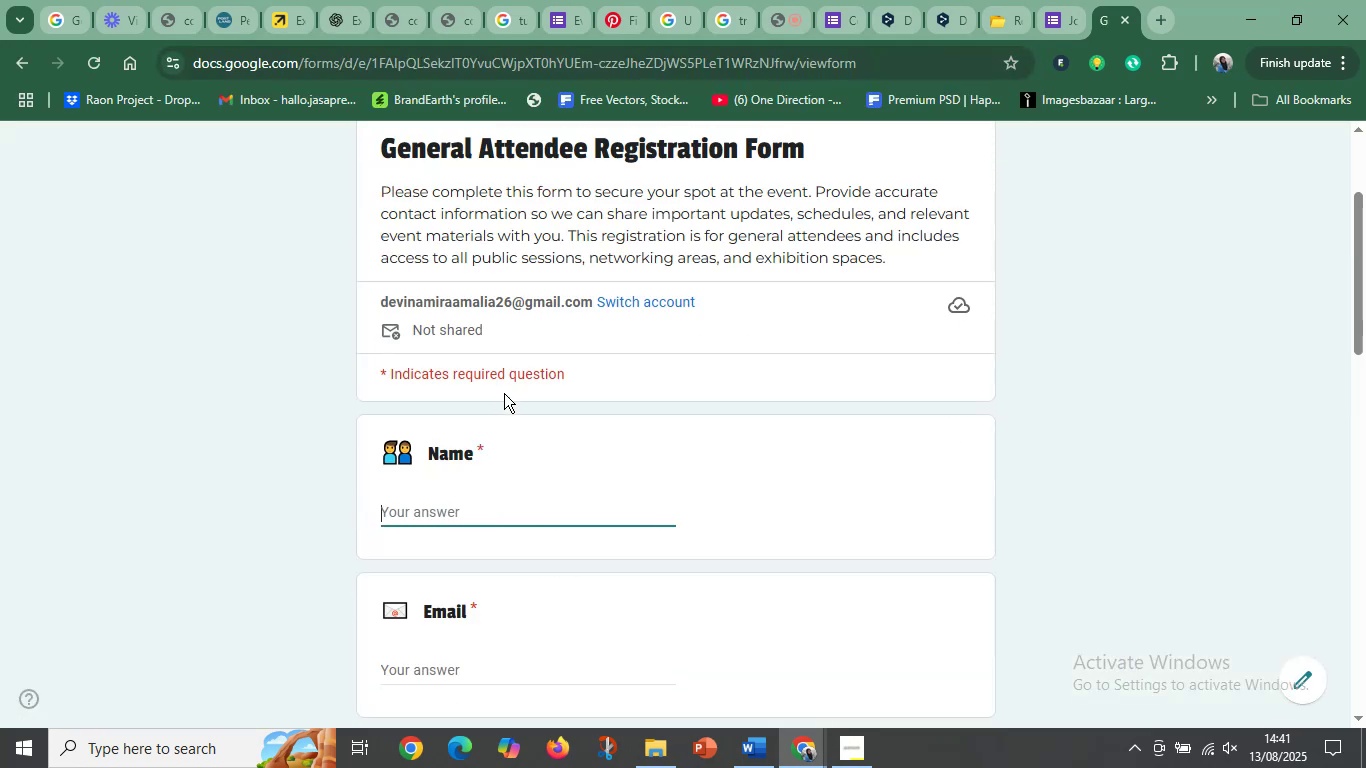 
scroll: coordinate [525, 529], scroll_direction: down, amount: 16.0
 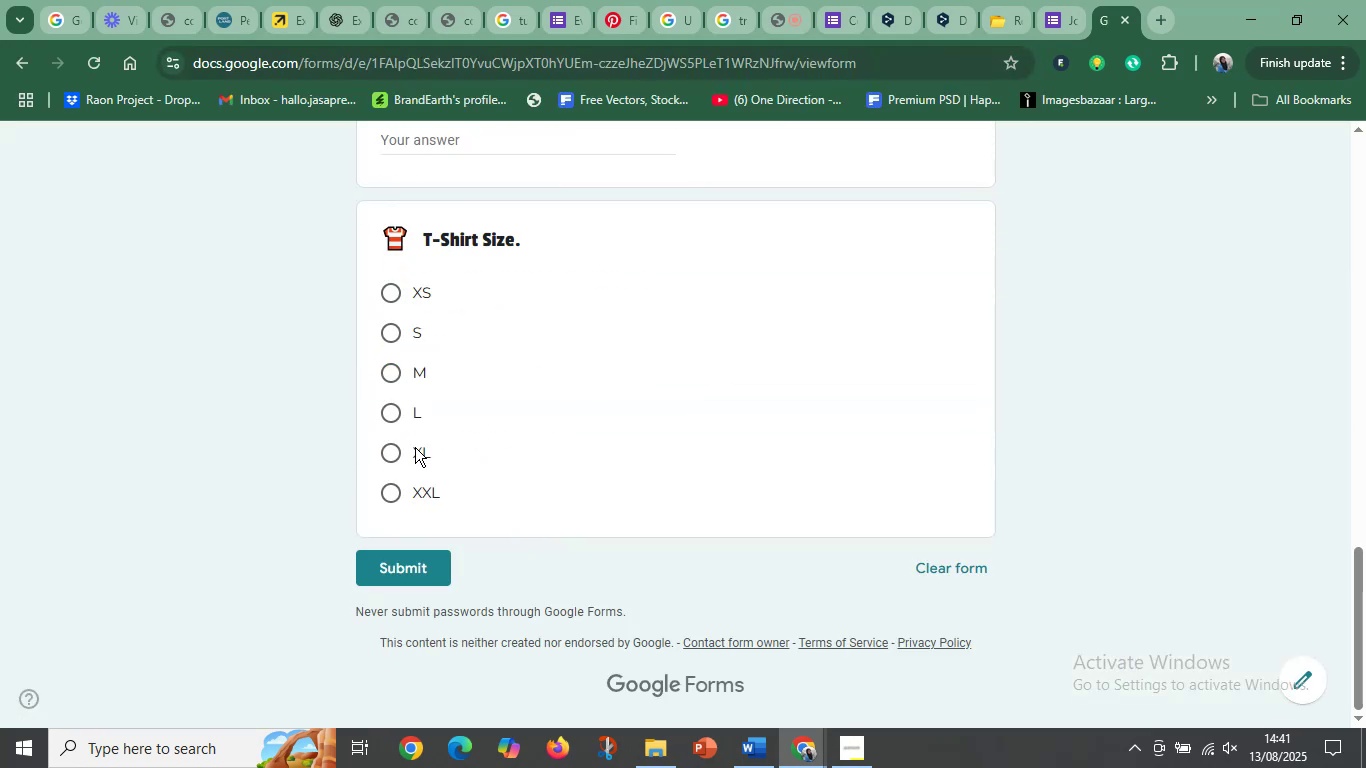 
left_click([395, 451])
 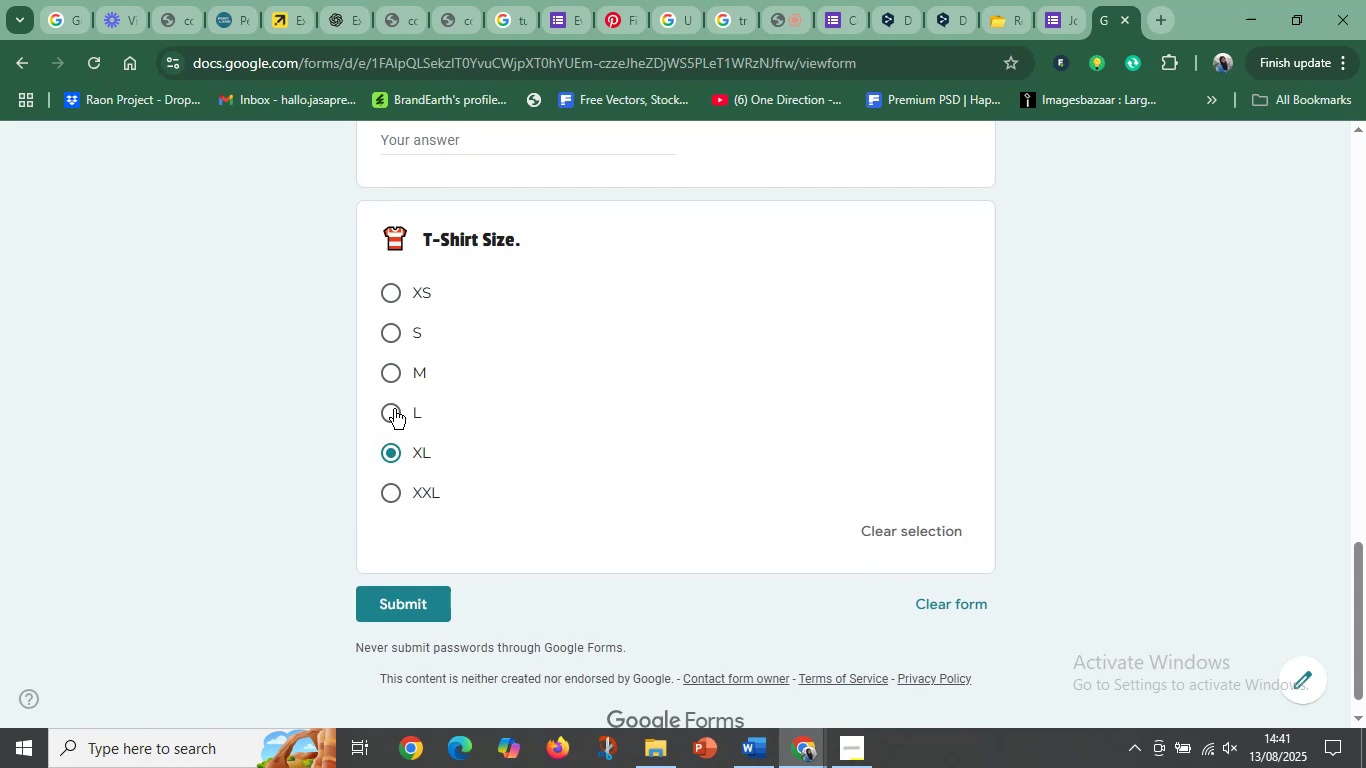 
left_click([394, 408])
 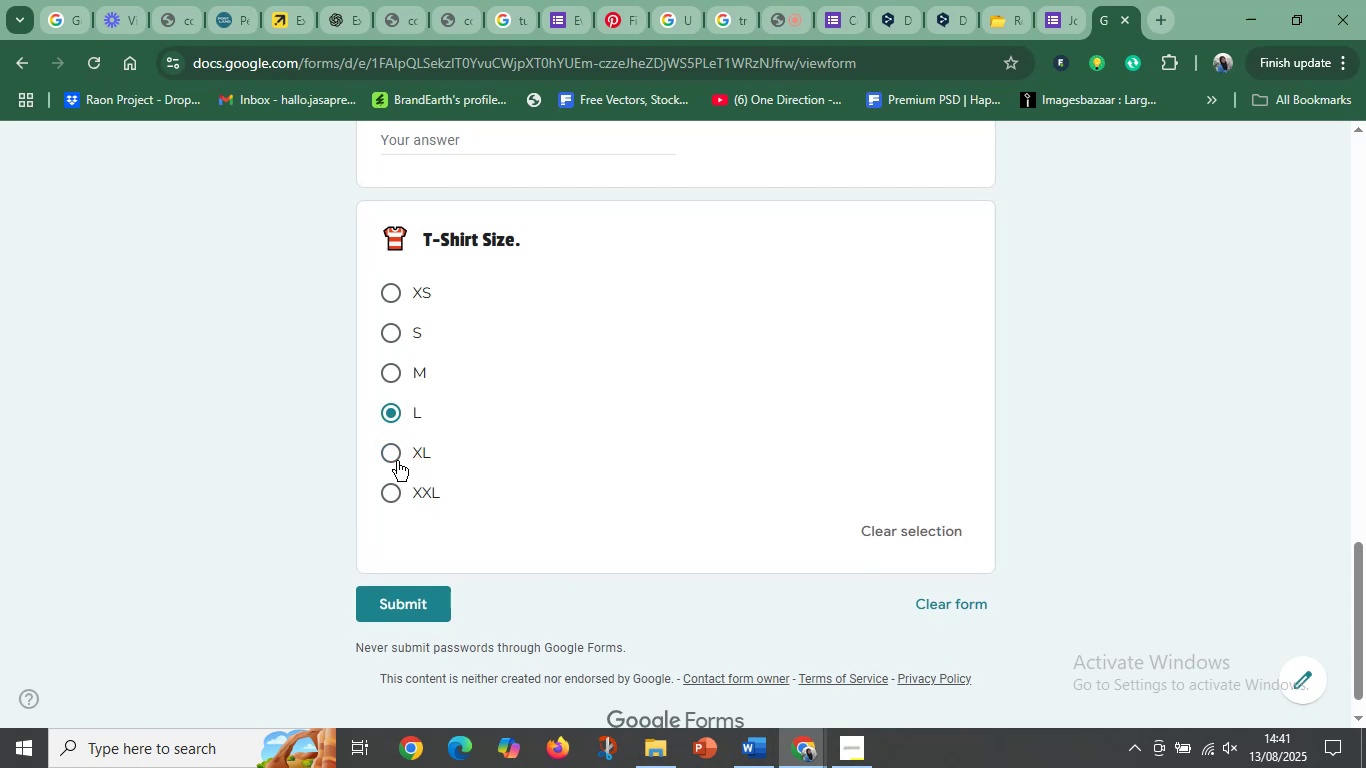 
double_click([401, 482])
 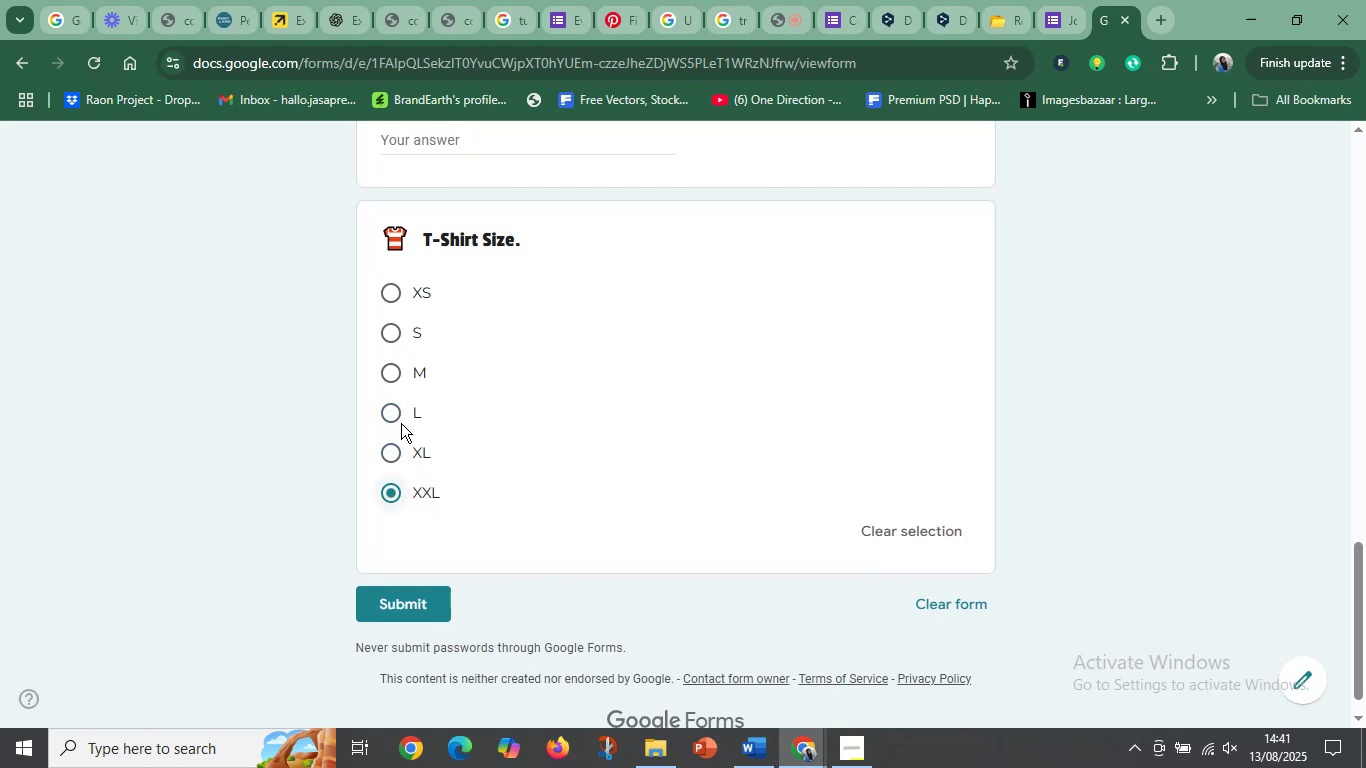 
scroll: coordinate [406, 386], scroll_direction: up, amount: 3.0
 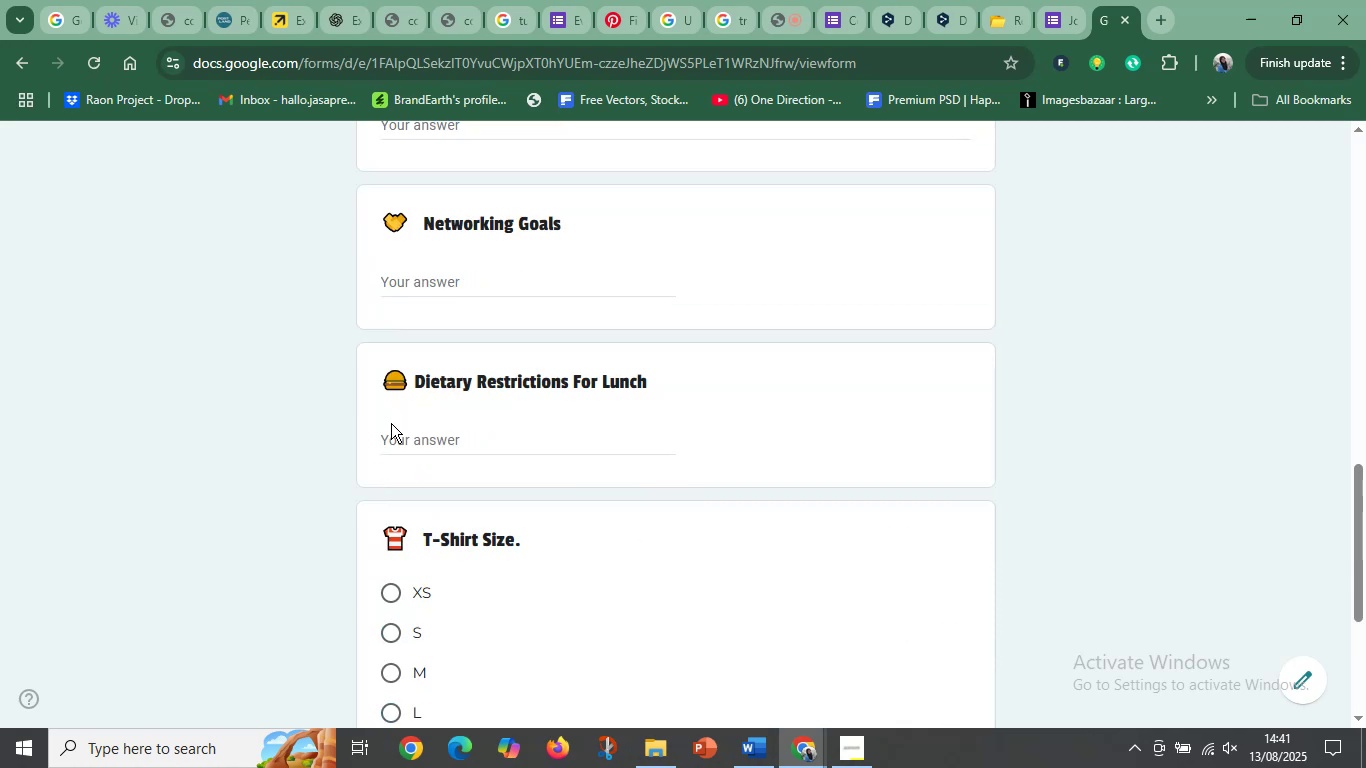 
left_click([391, 429])
 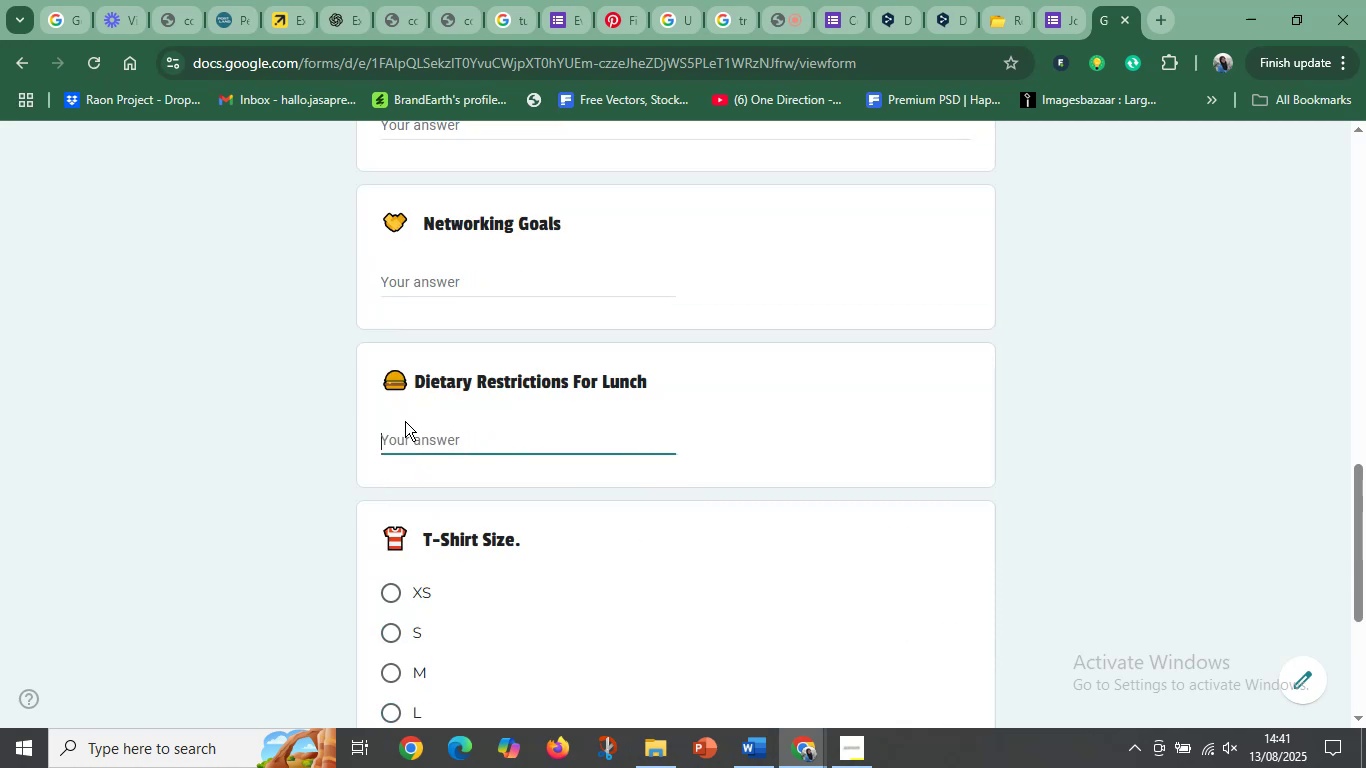 
scroll: coordinate [422, 405], scroll_direction: up, amount: 2.0
 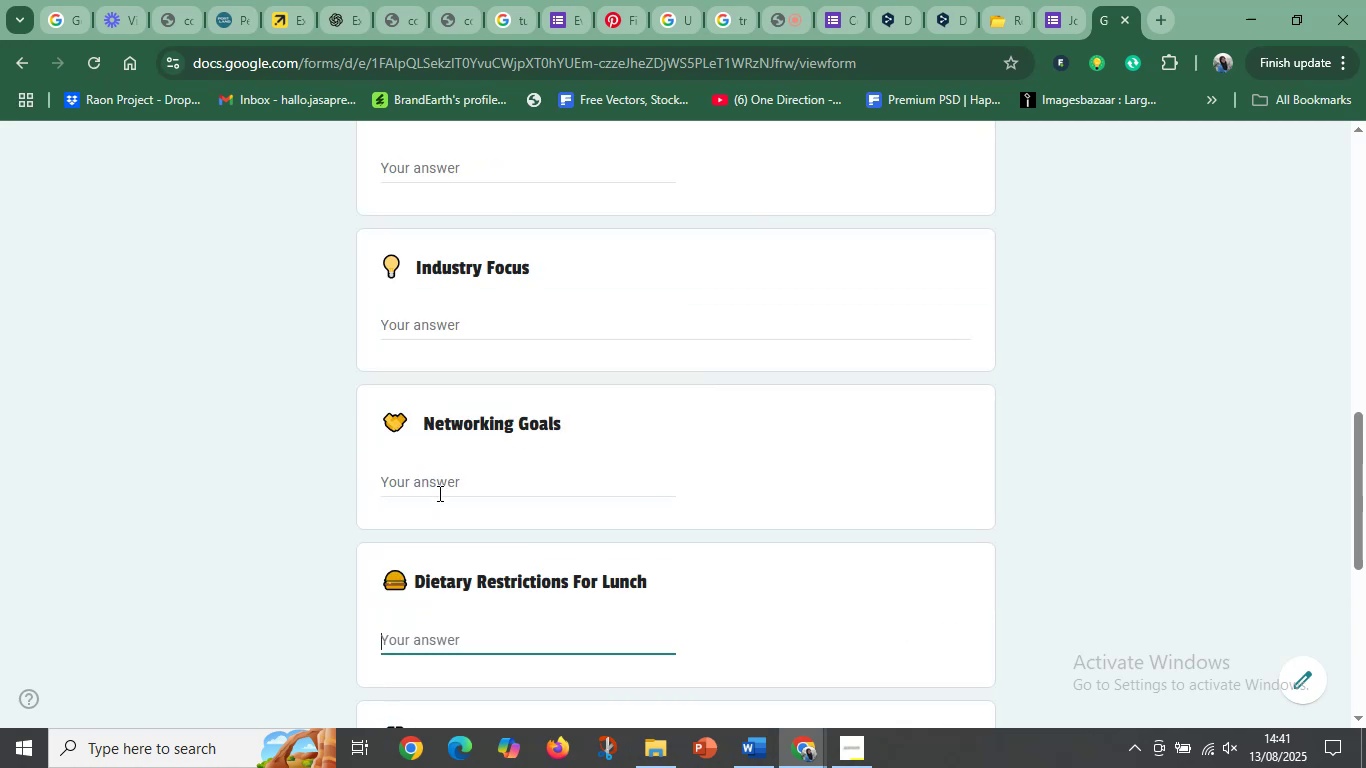 
left_click([440, 496])
 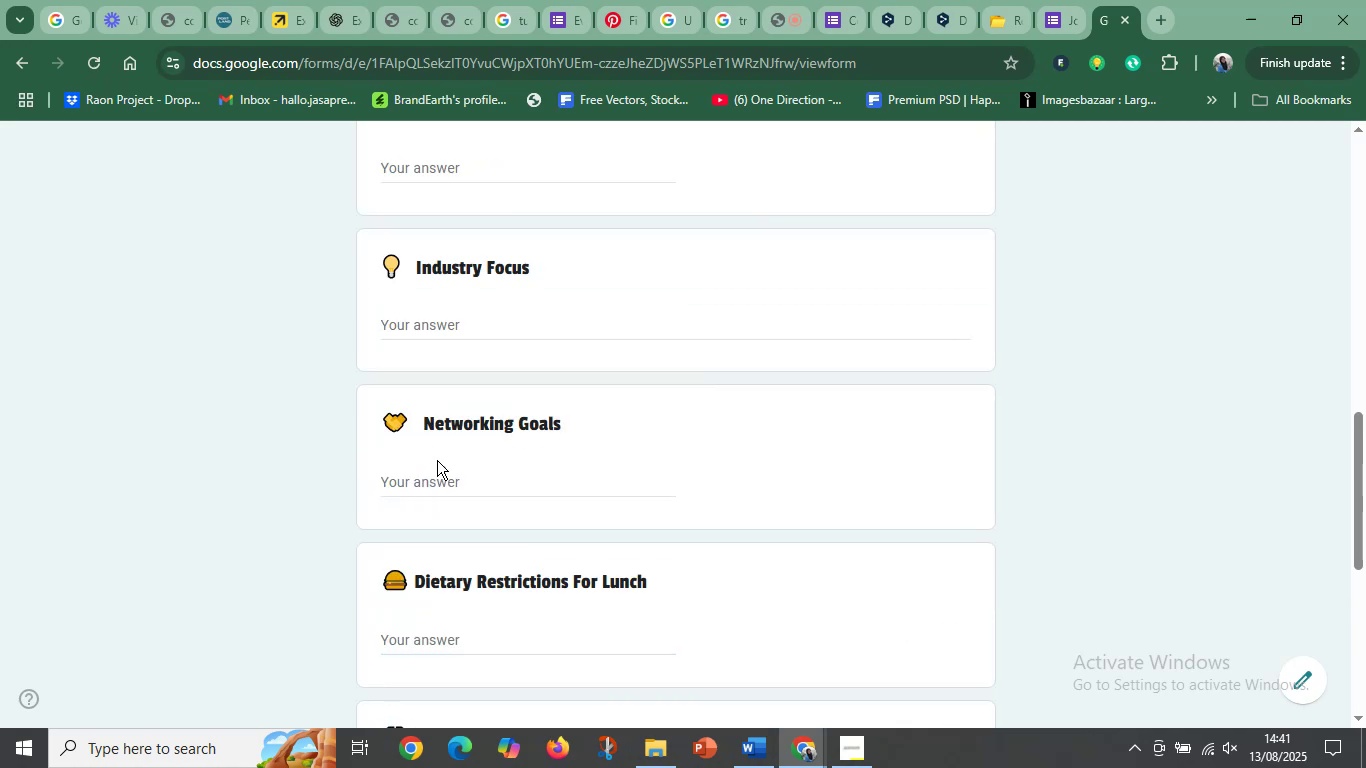 
scroll: coordinate [435, 429], scroll_direction: up, amount: 3.0
 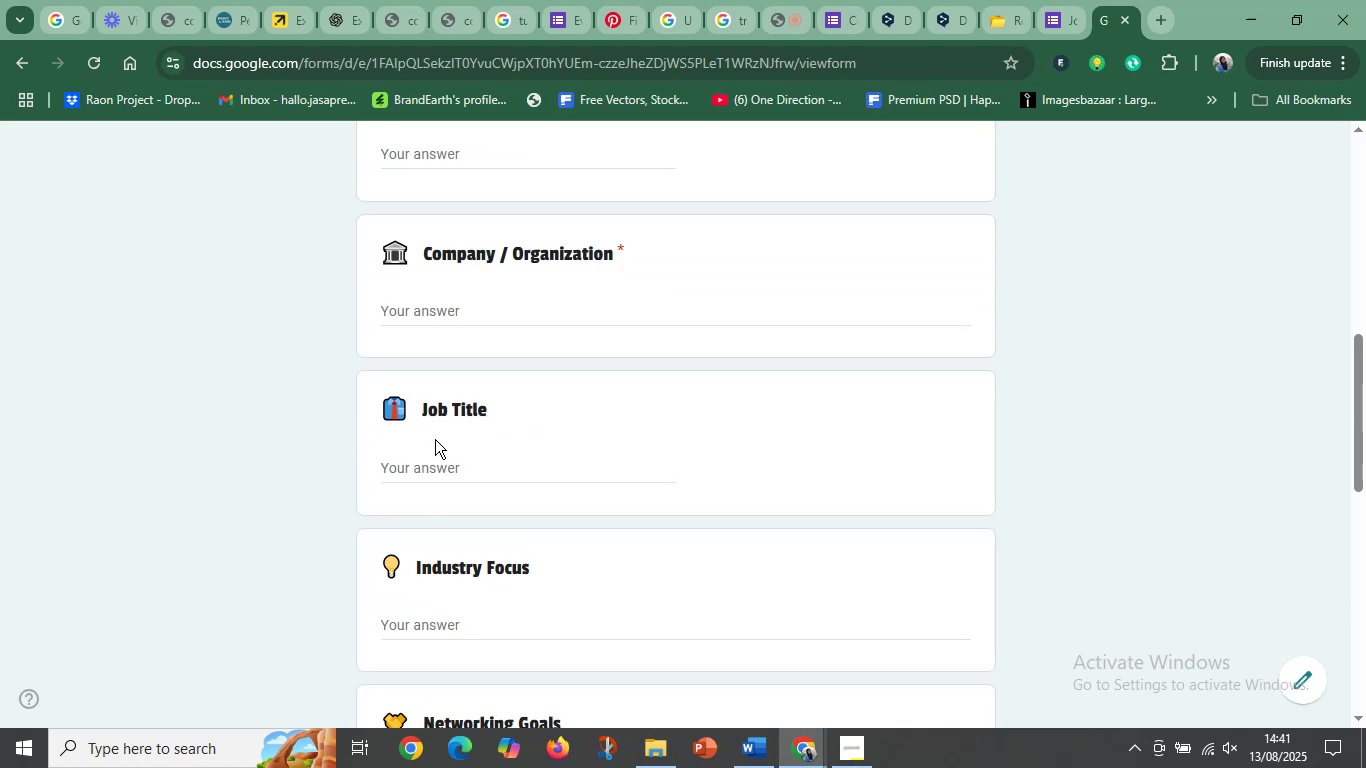 
left_click([439, 449])
 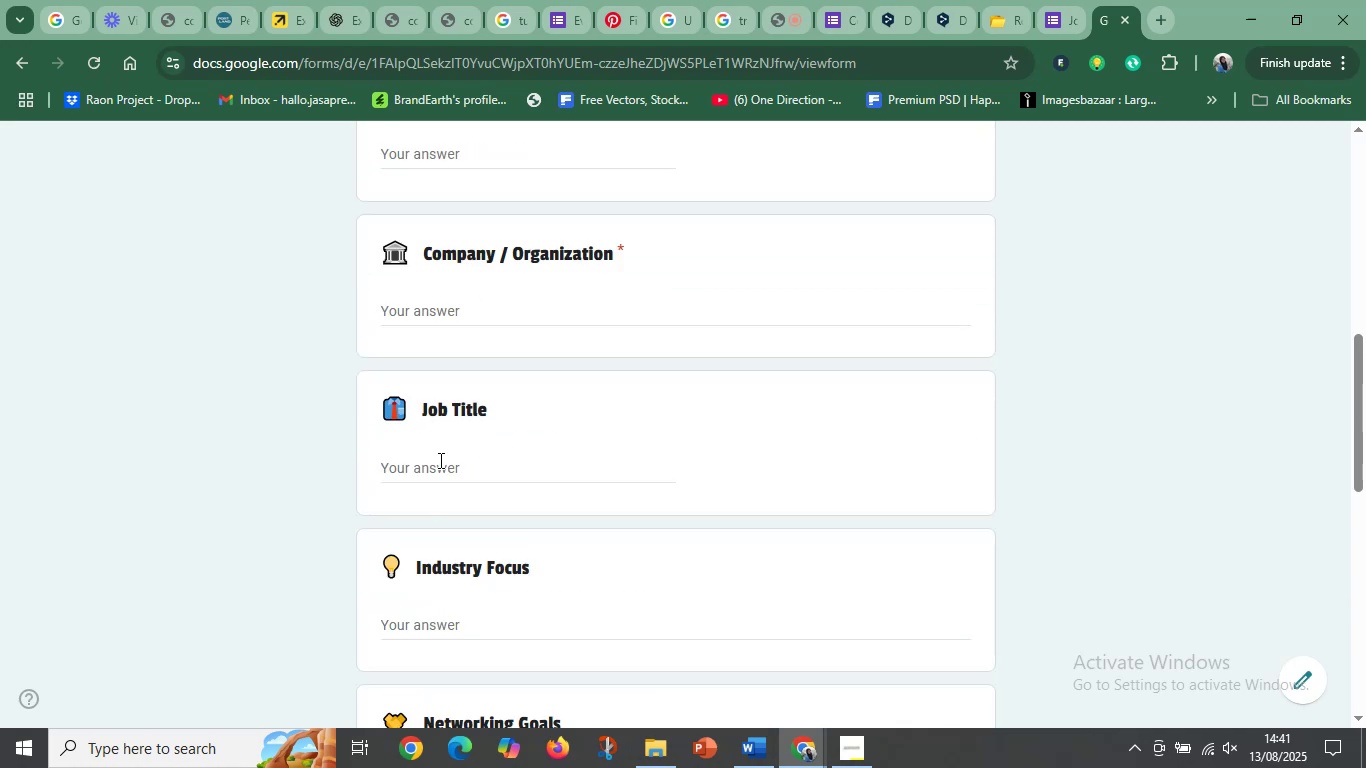 
left_click([439, 460])
 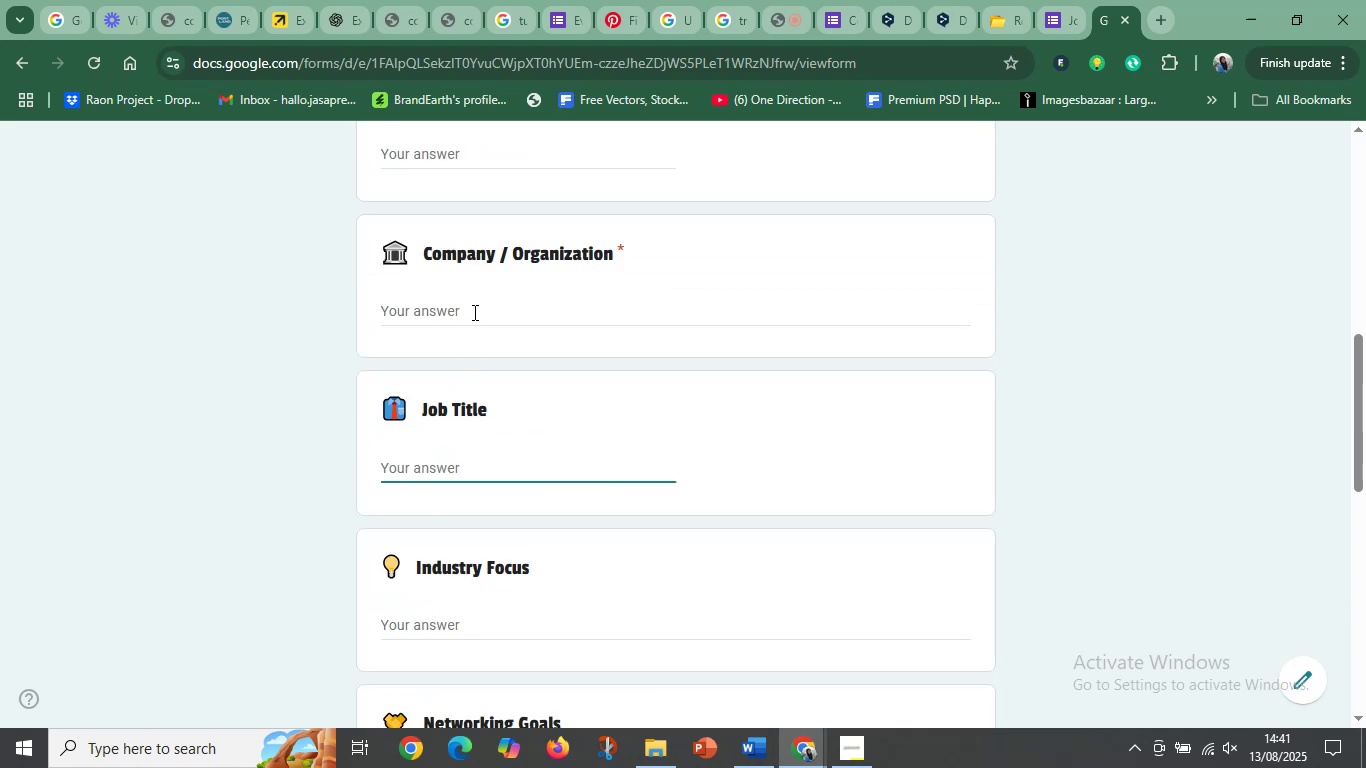 
left_click([475, 307])
 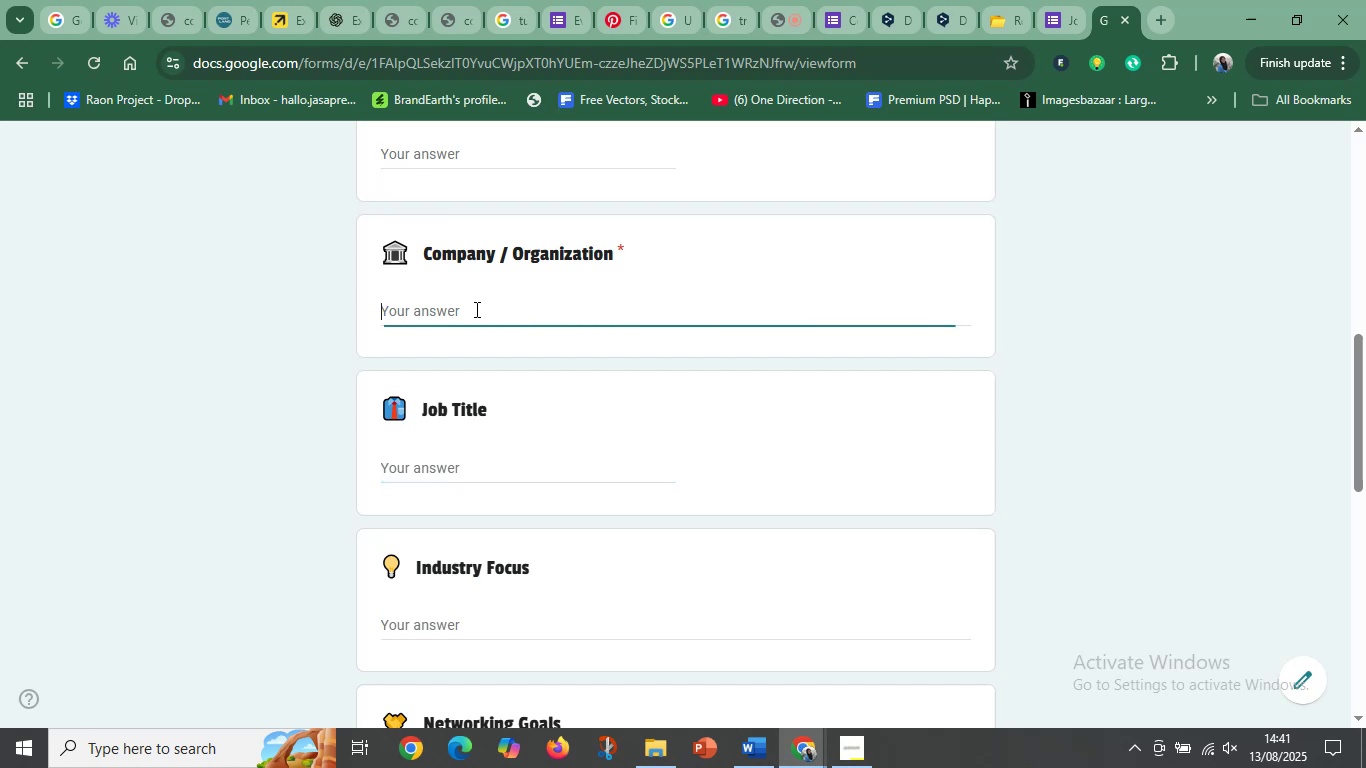 
scroll: coordinate [474, 337], scroll_direction: up, amount: 10.0
 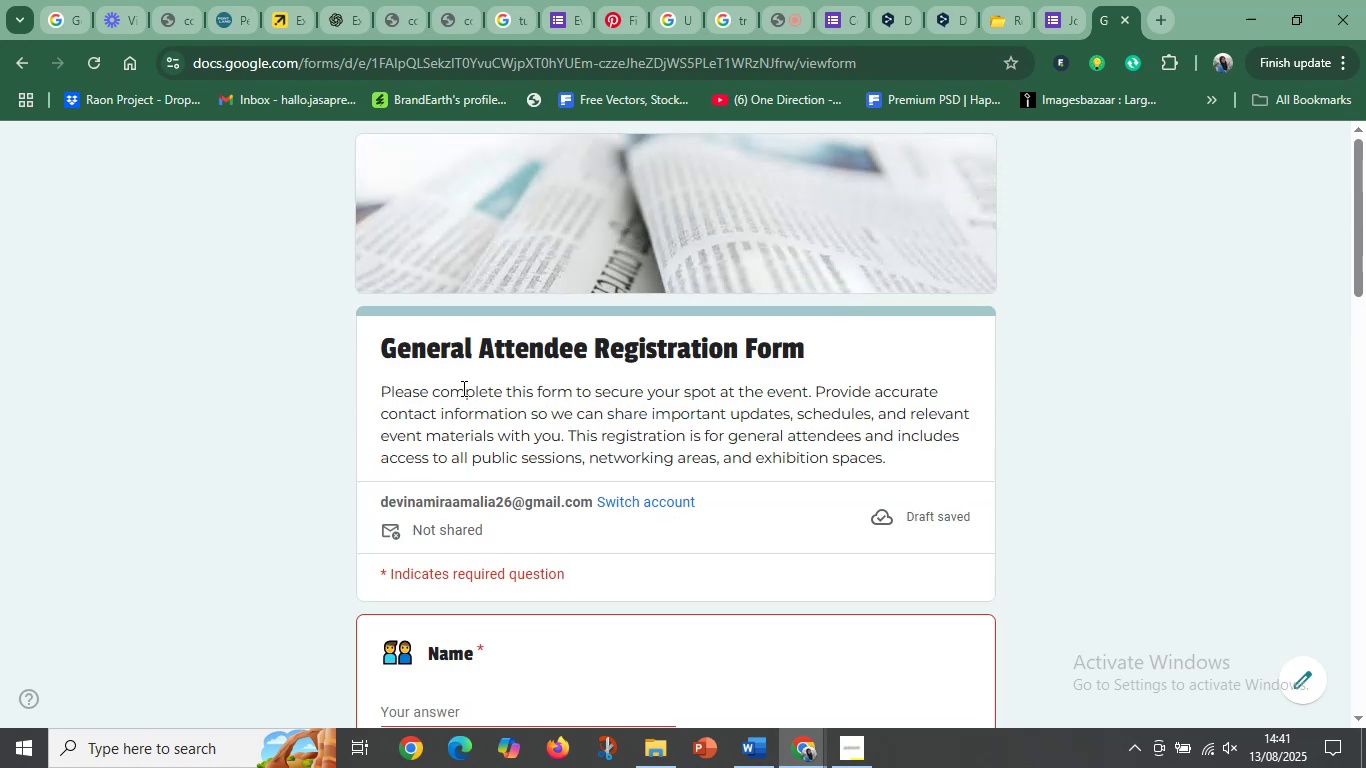 
left_click([462, 388])
 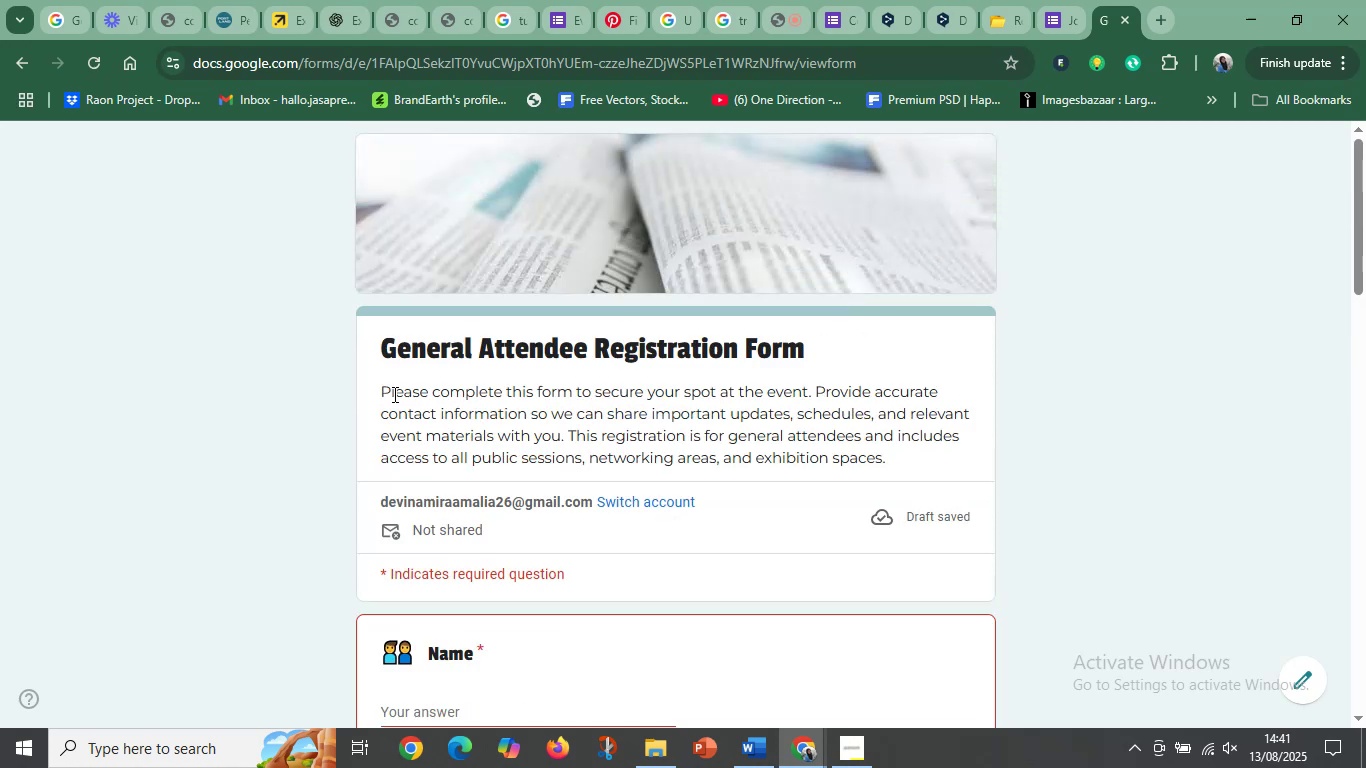 
left_click_drag(start_coordinate=[387, 398], to_coordinate=[621, 439])
 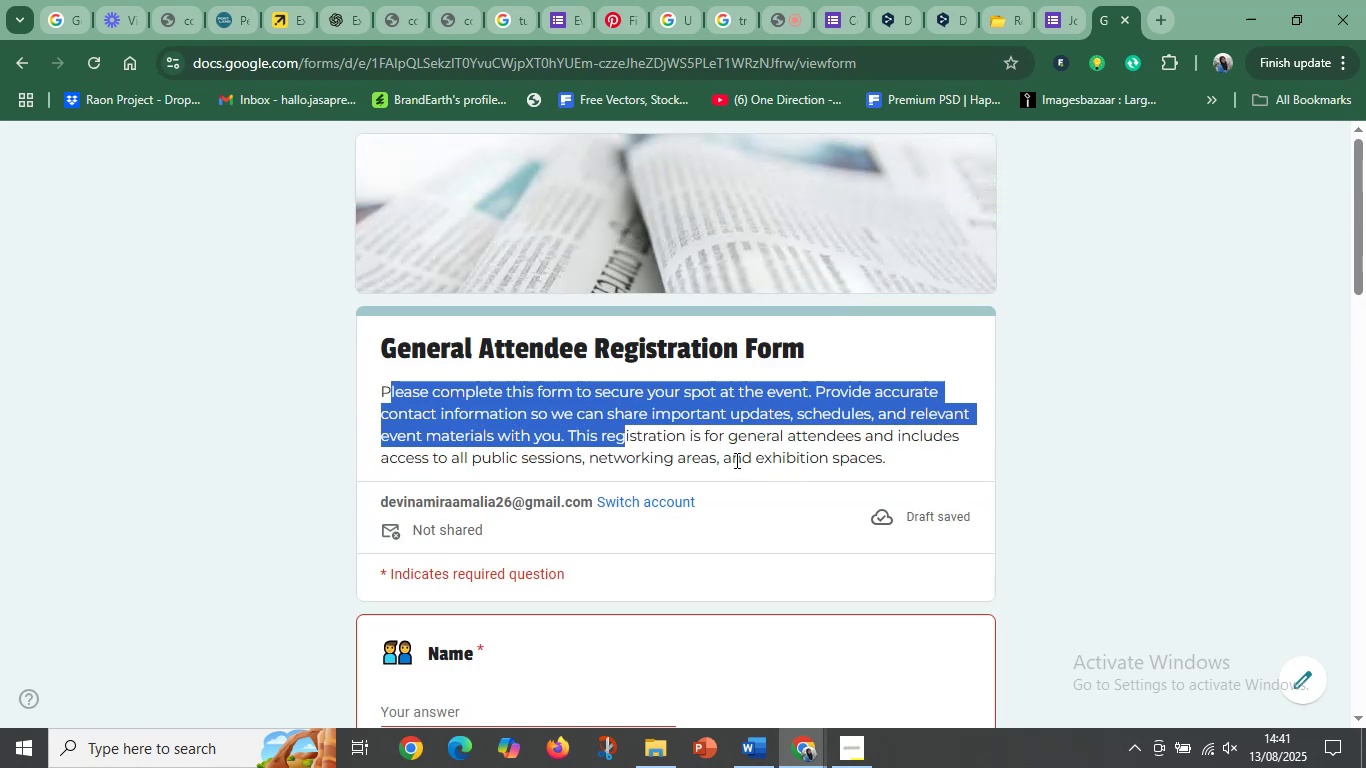 
left_click([721, 459])
 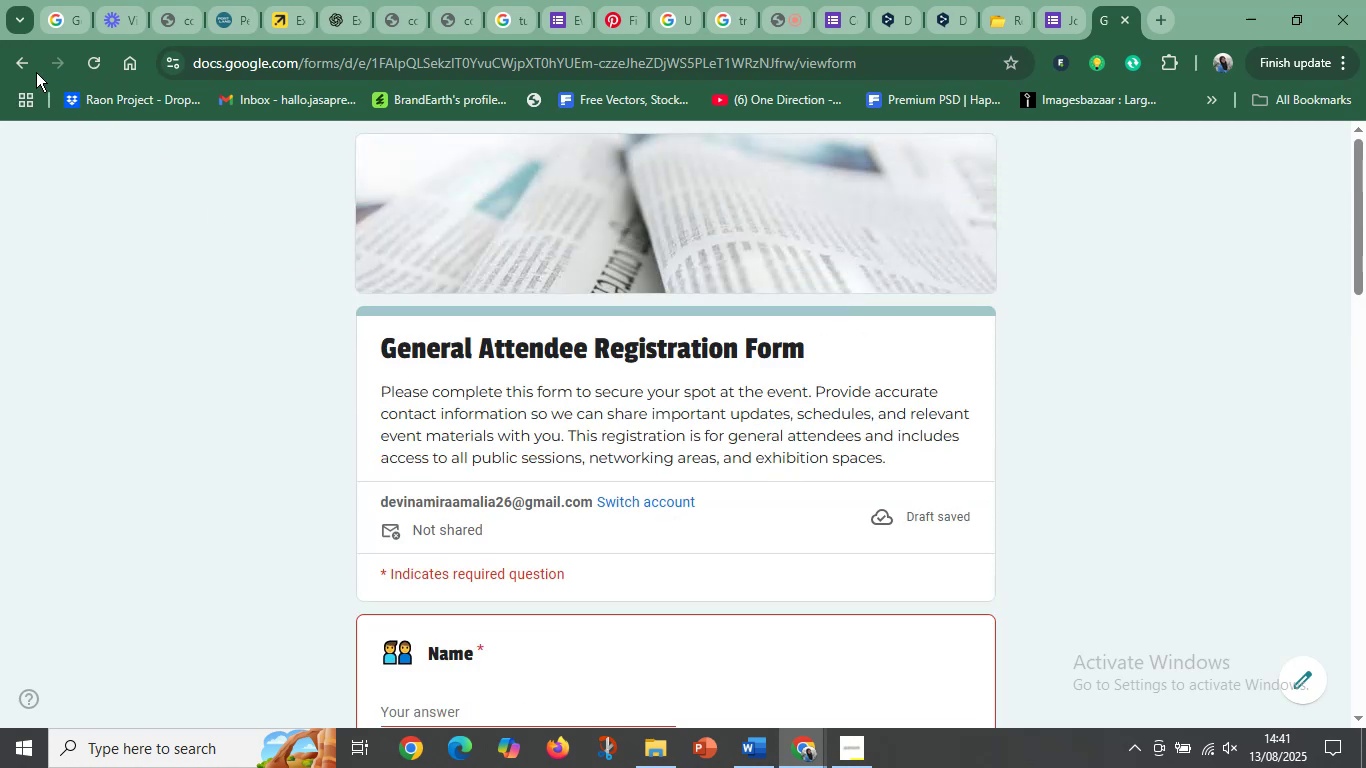 
left_click([23, 60])
 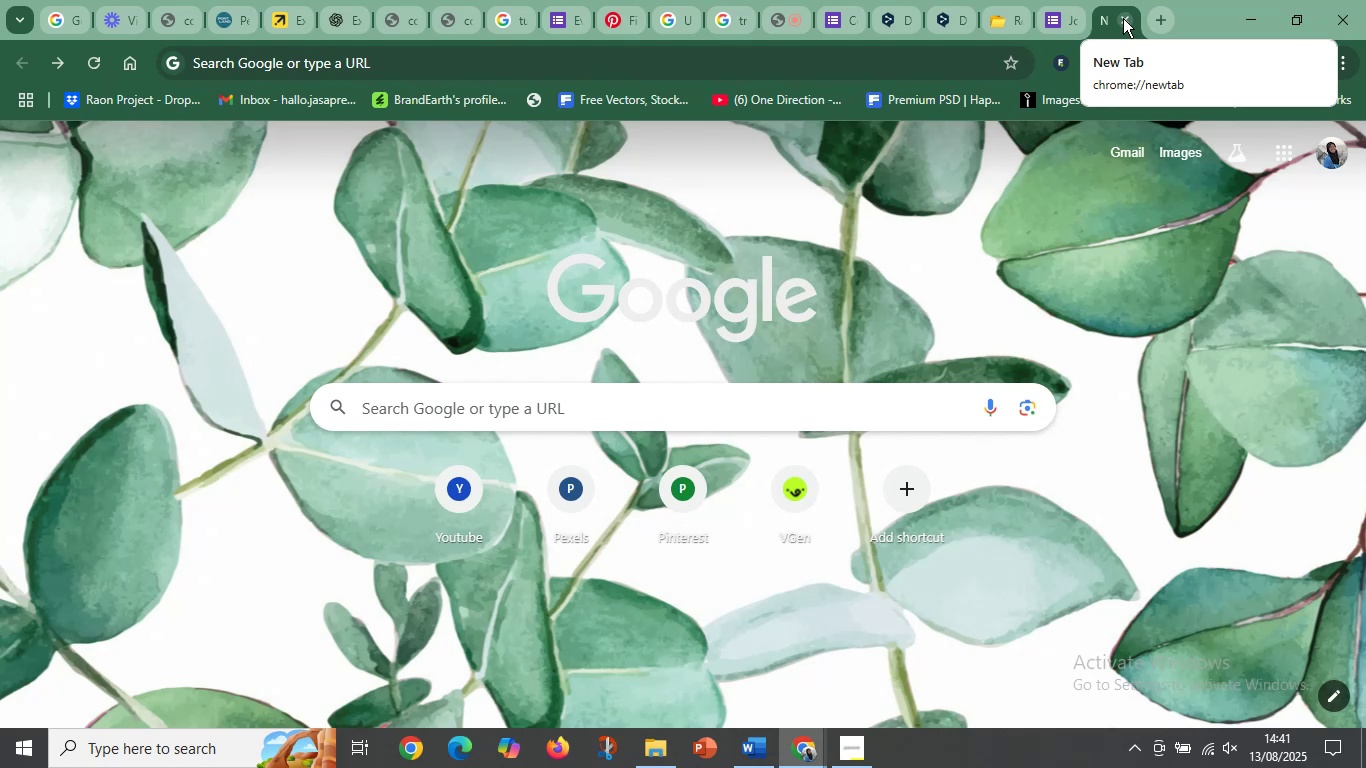 
left_click([1123, 18])
 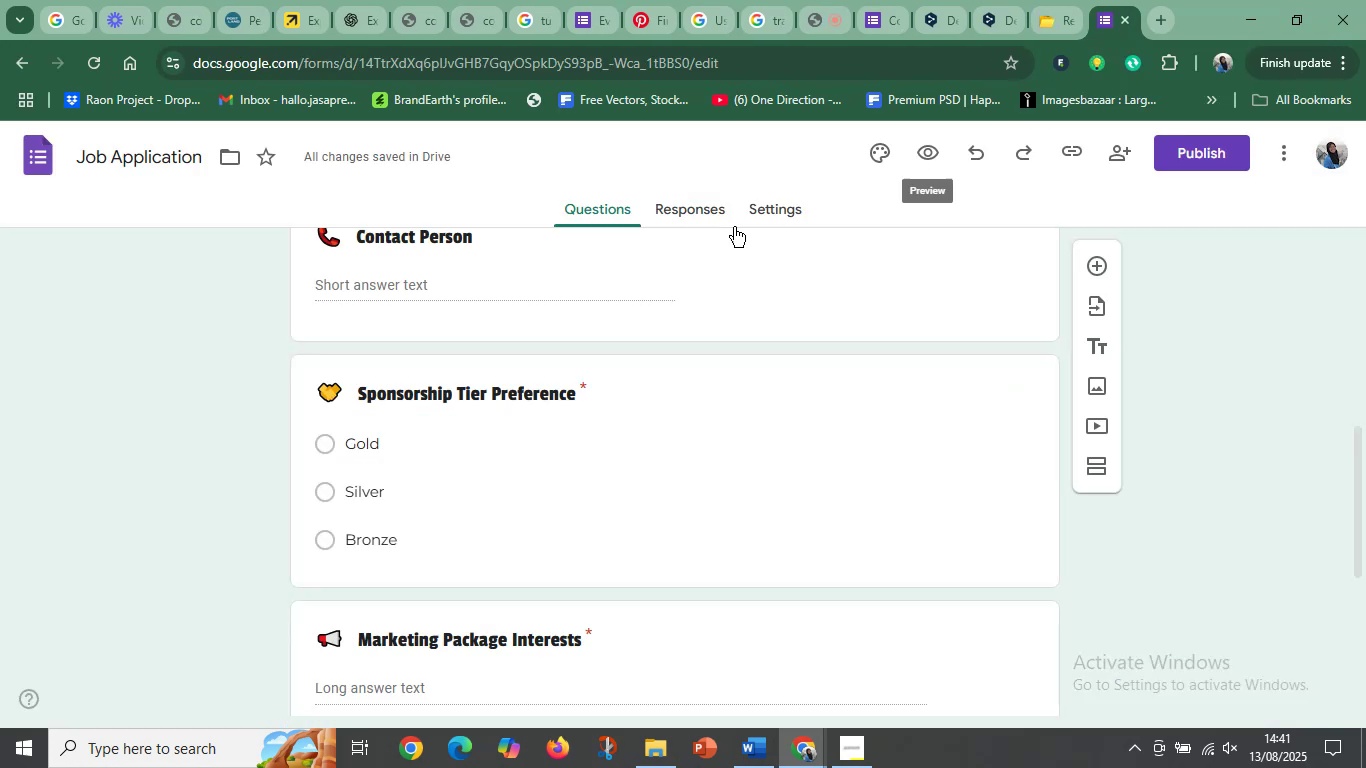 
scroll: coordinate [428, 471], scroll_direction: down, amount: 5.0
 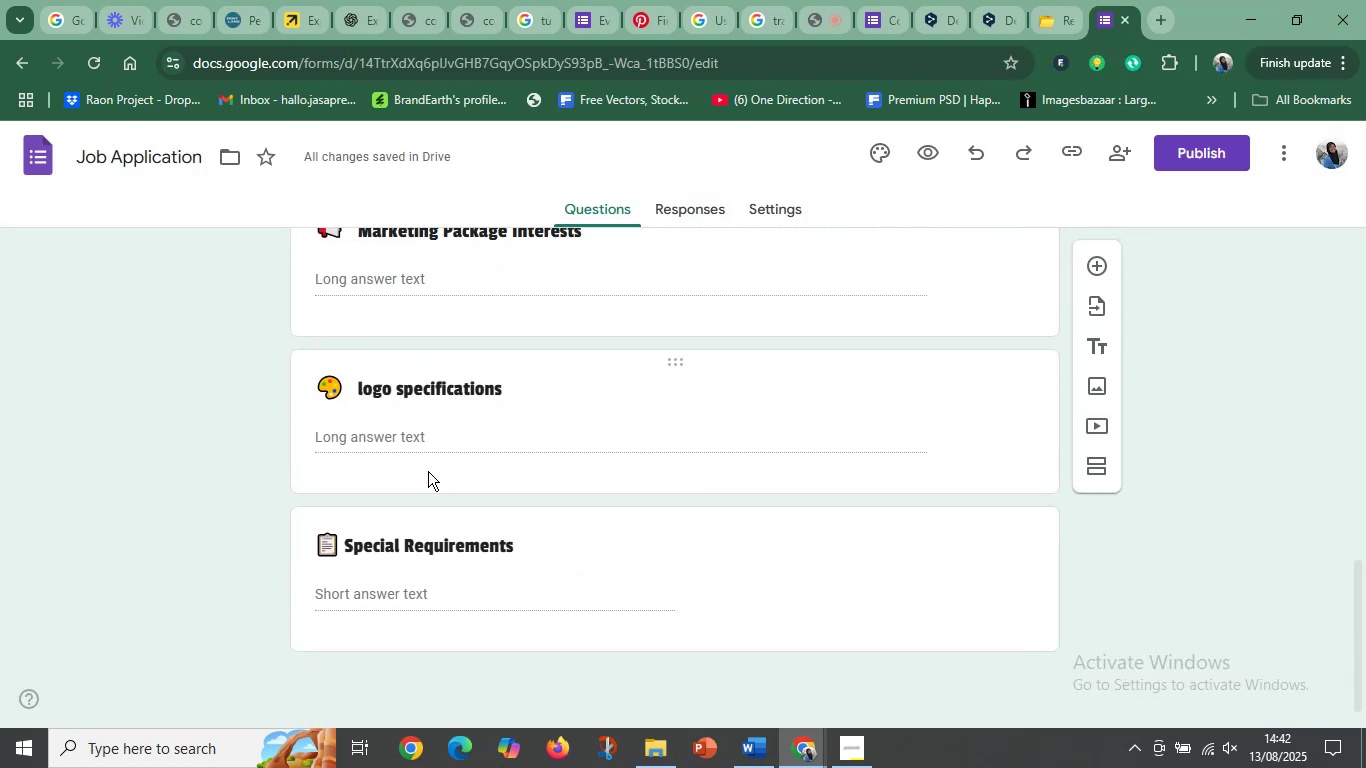 
wait(8.62)
 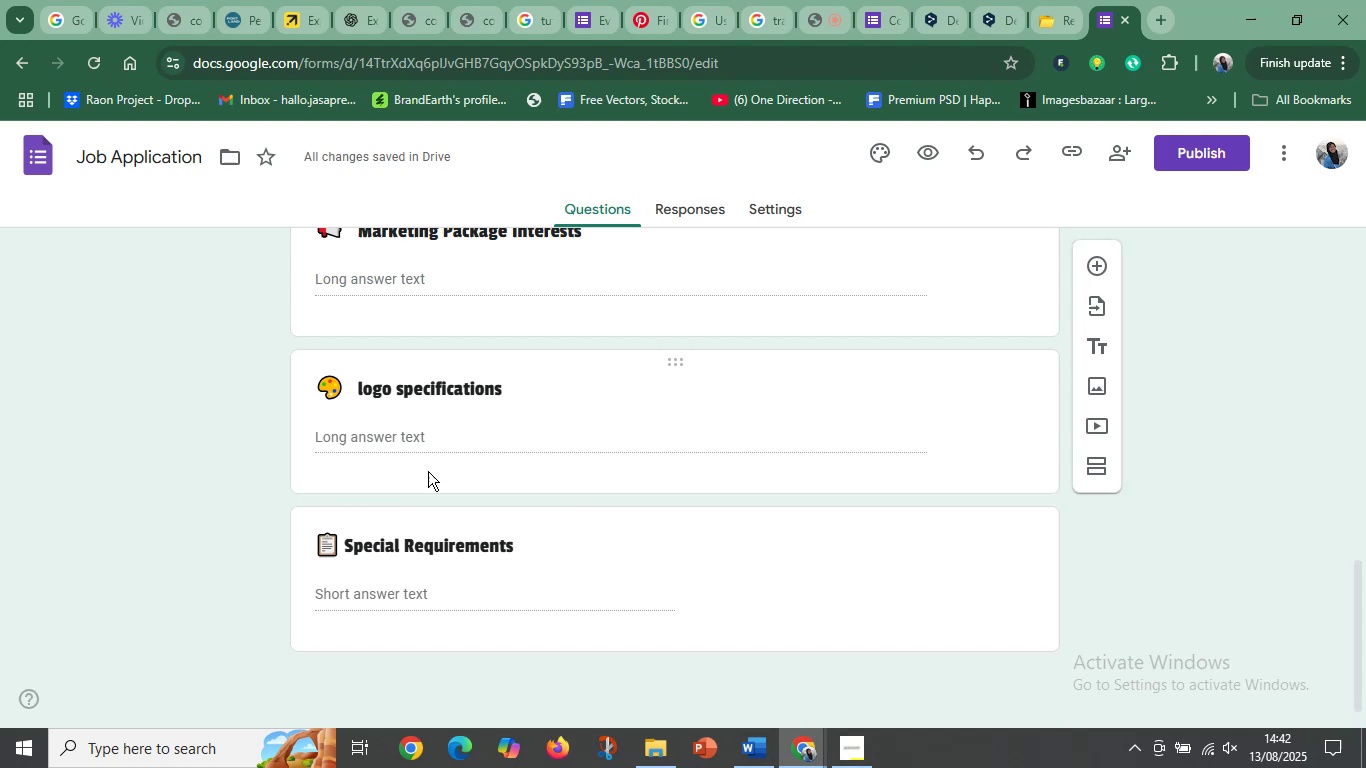 
scroll: coordinate [452, 460], scroll_direction: up, amount: 17.0
 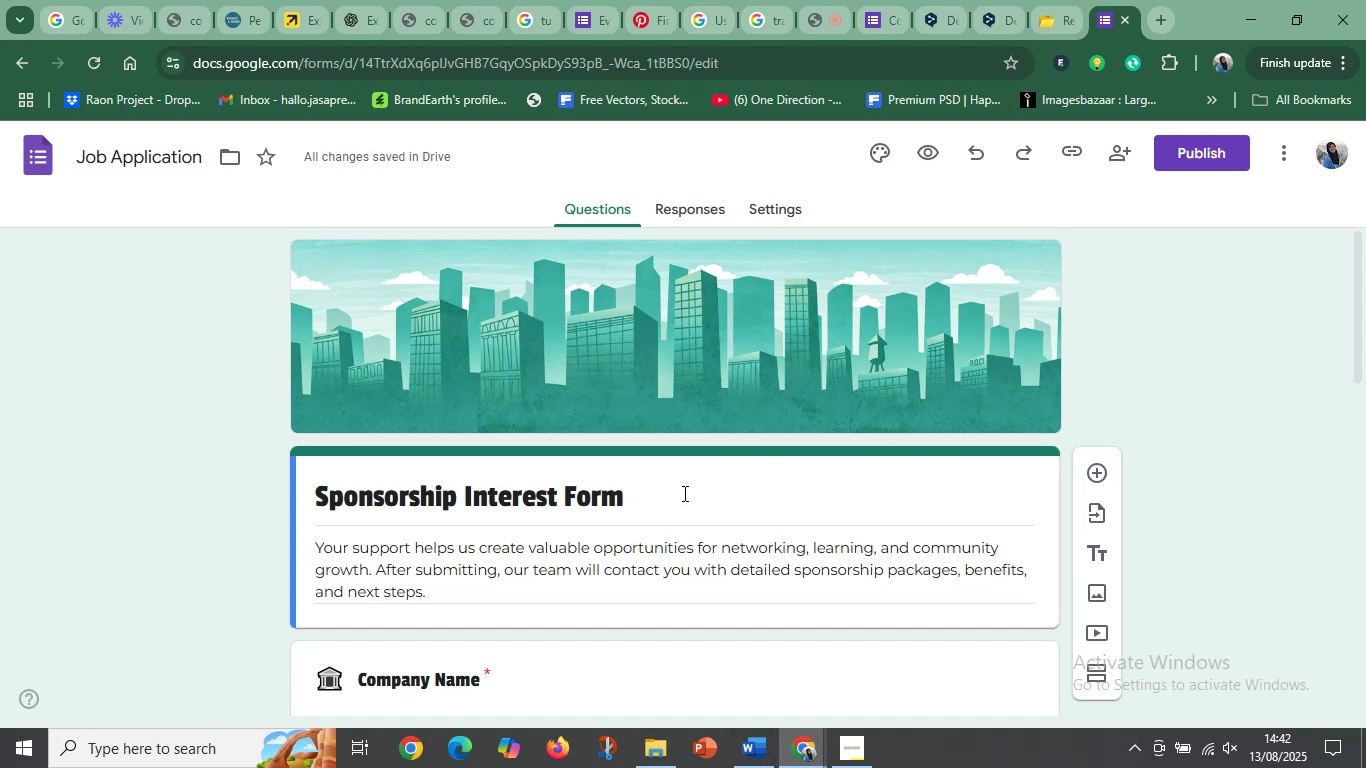 
left_click([514, 577])
 